 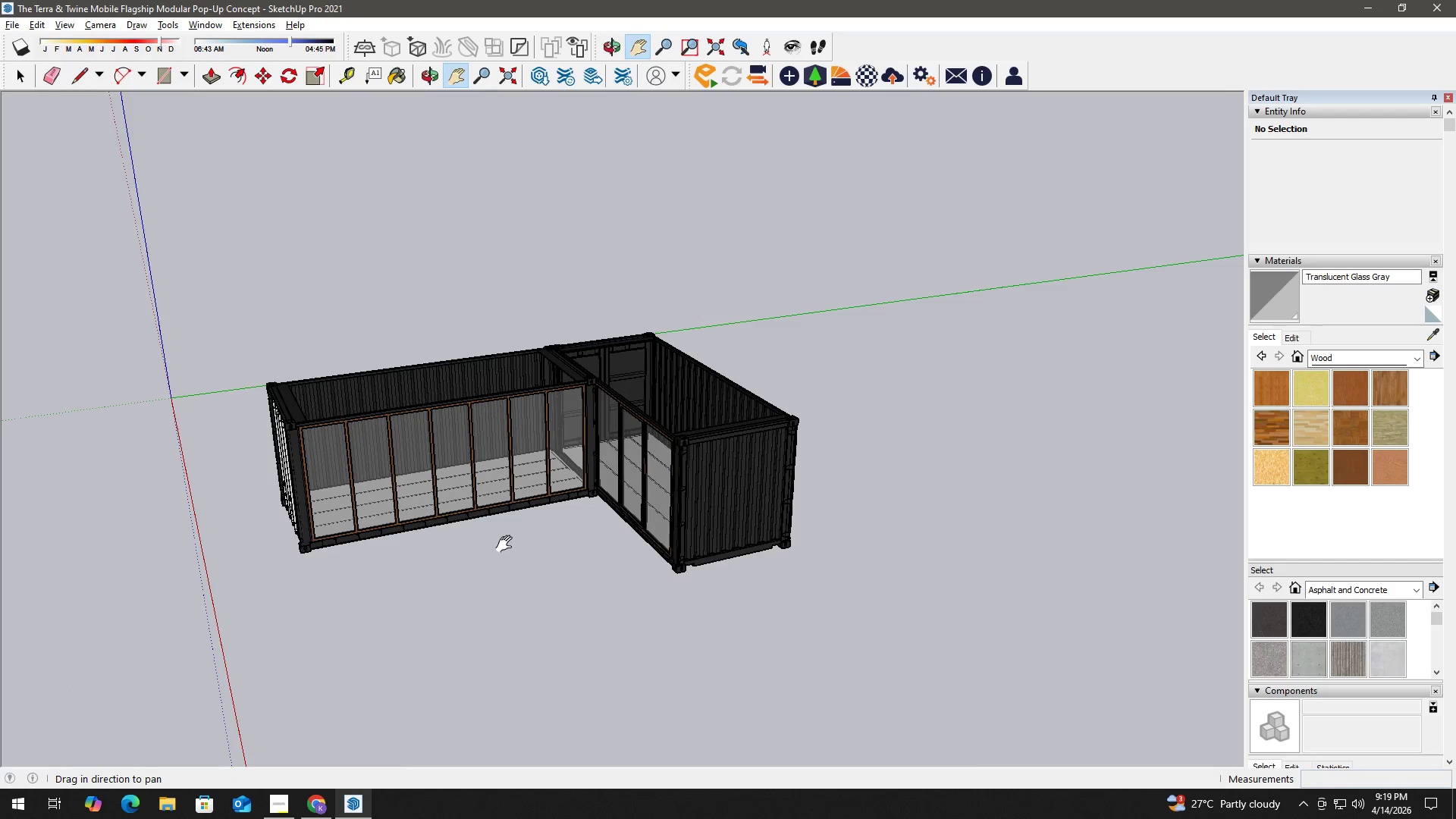 
left_click_drag(start_coordinate=[507, 544], to_coordinate=[742, 490])
 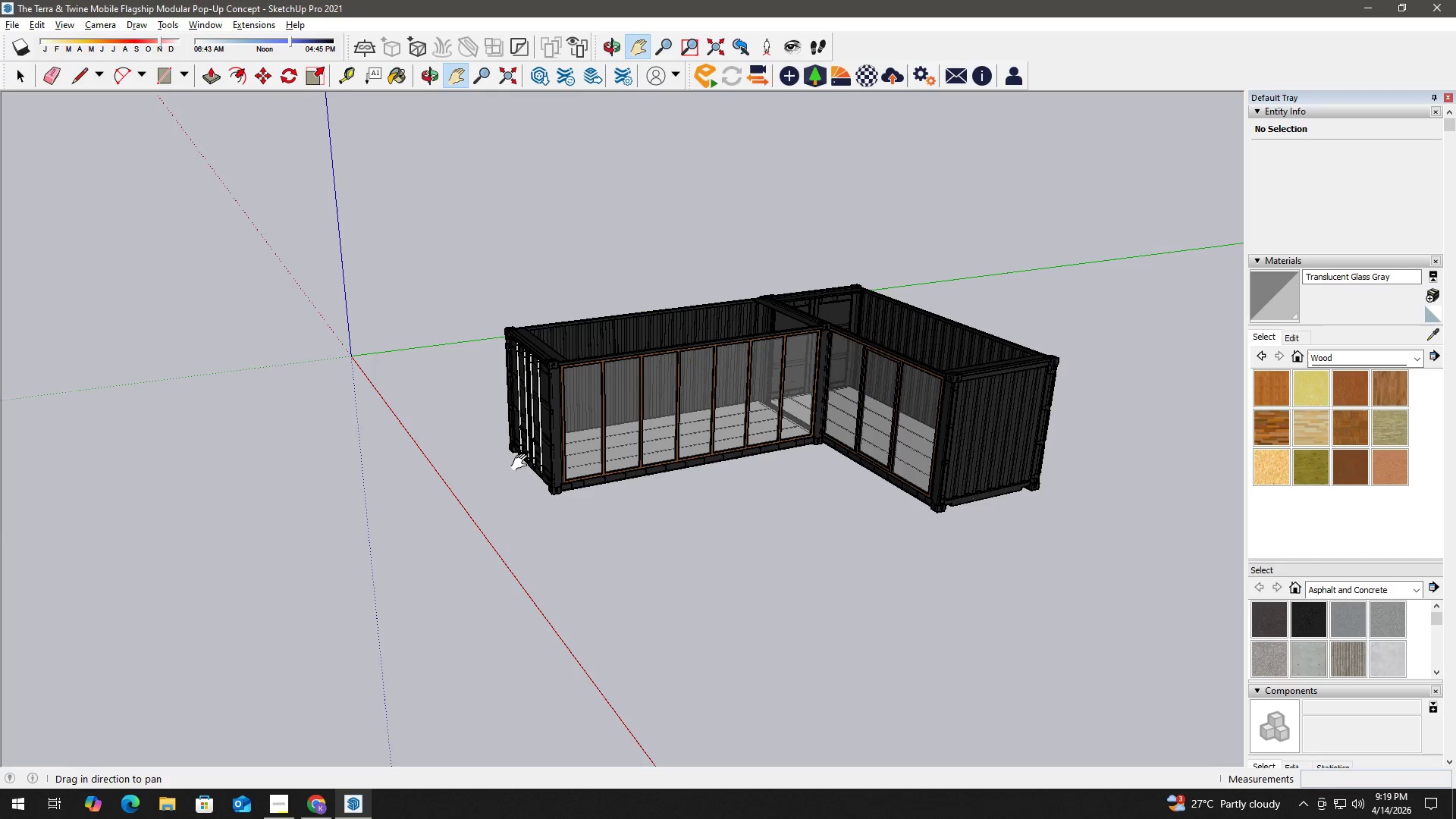 
scroll: coordinate [480, 576], scroll_direction: down, amount: 3.0
 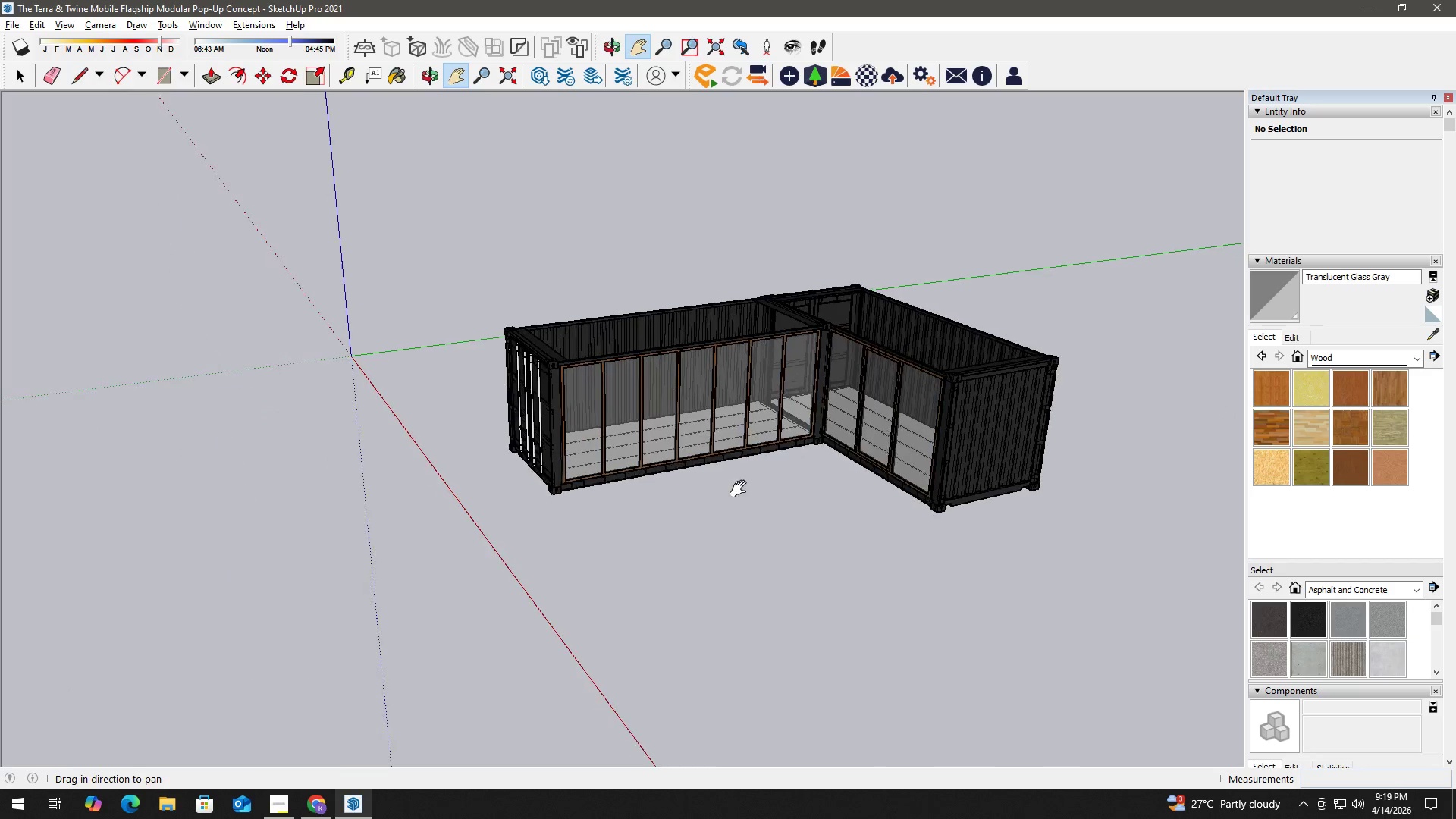 
key(R)
 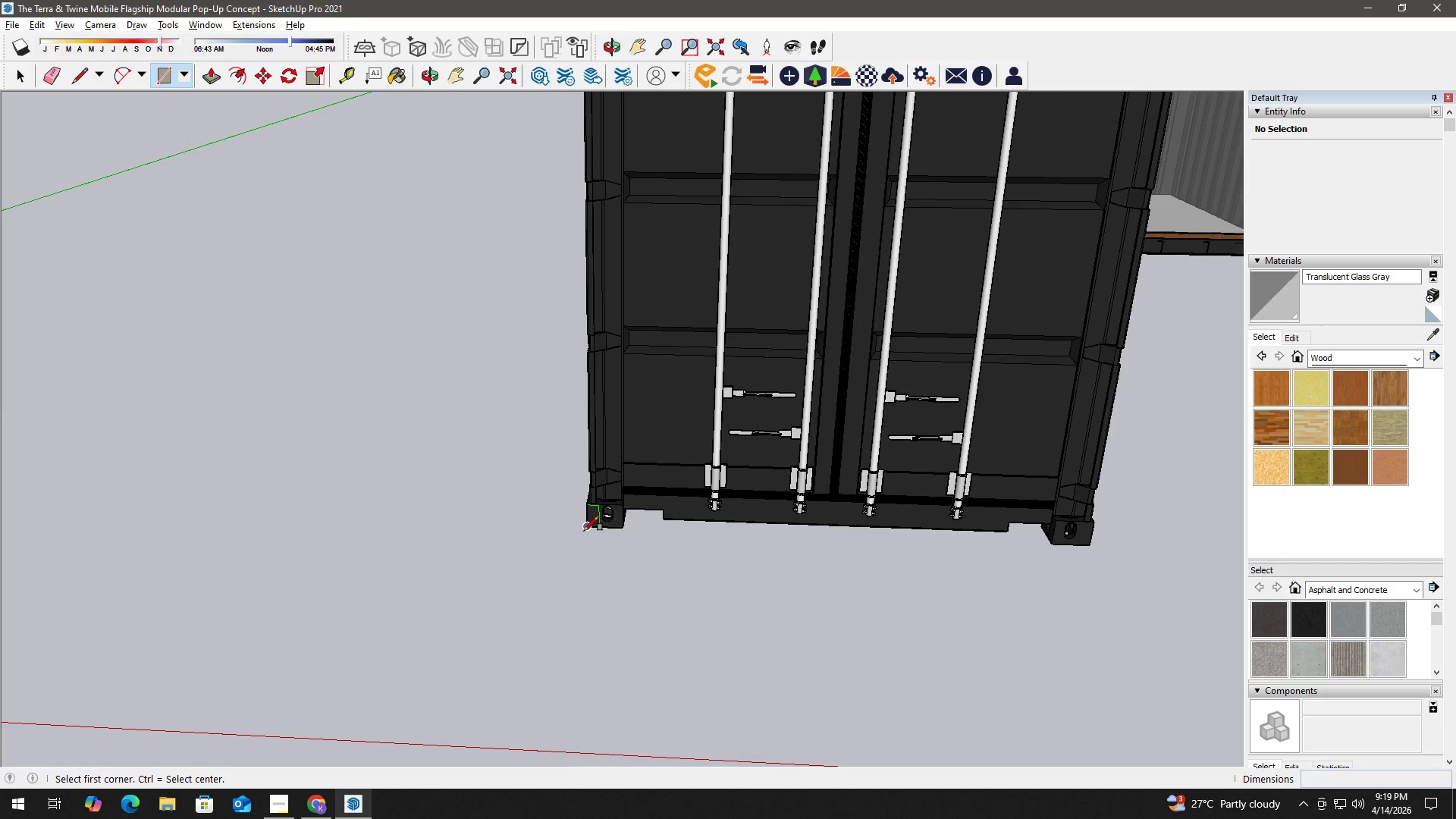 
scroll: coordinate [538, 529], scroll_direction: up, amount: 13.0
 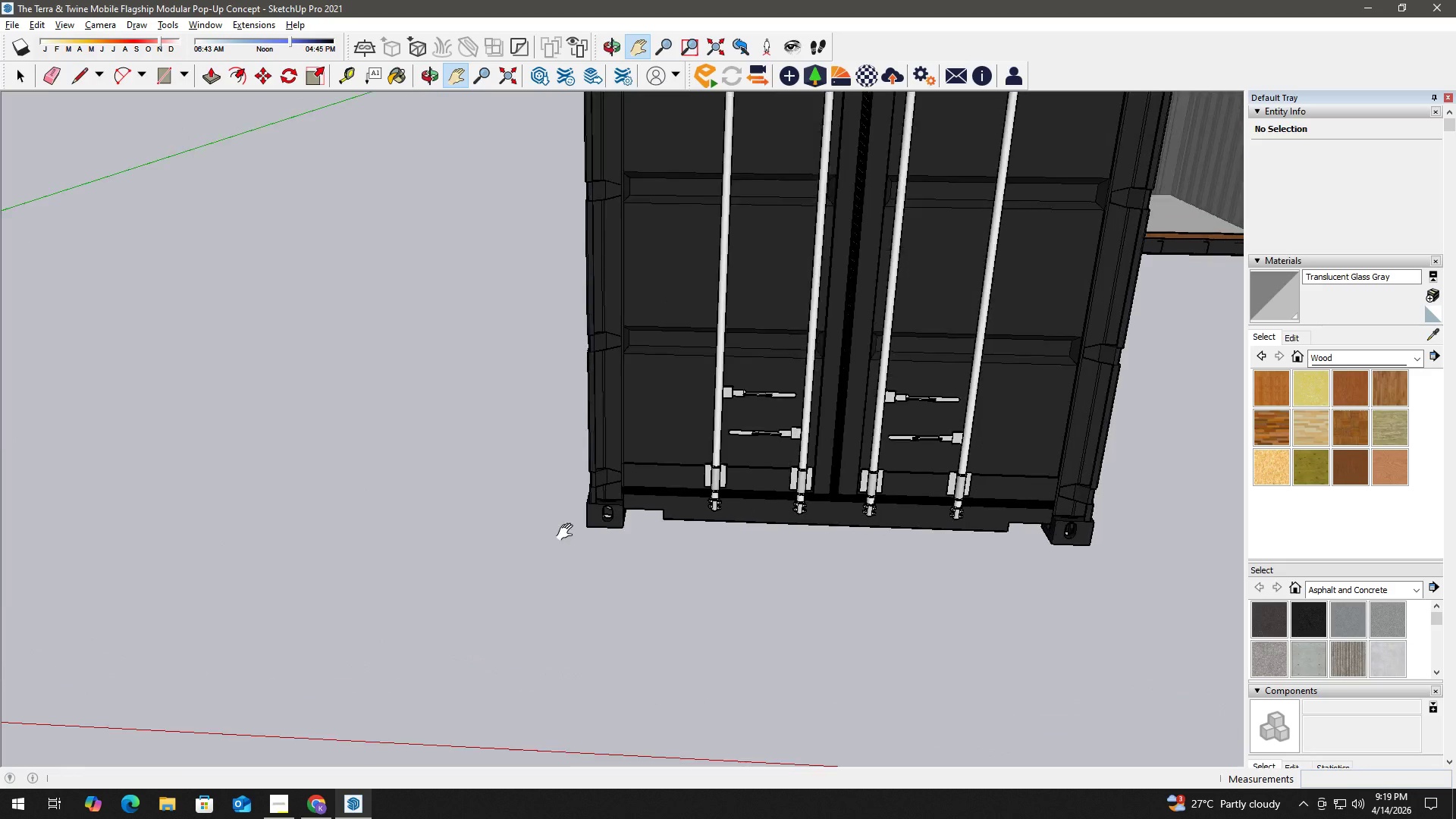 
left_click([585, 531])
 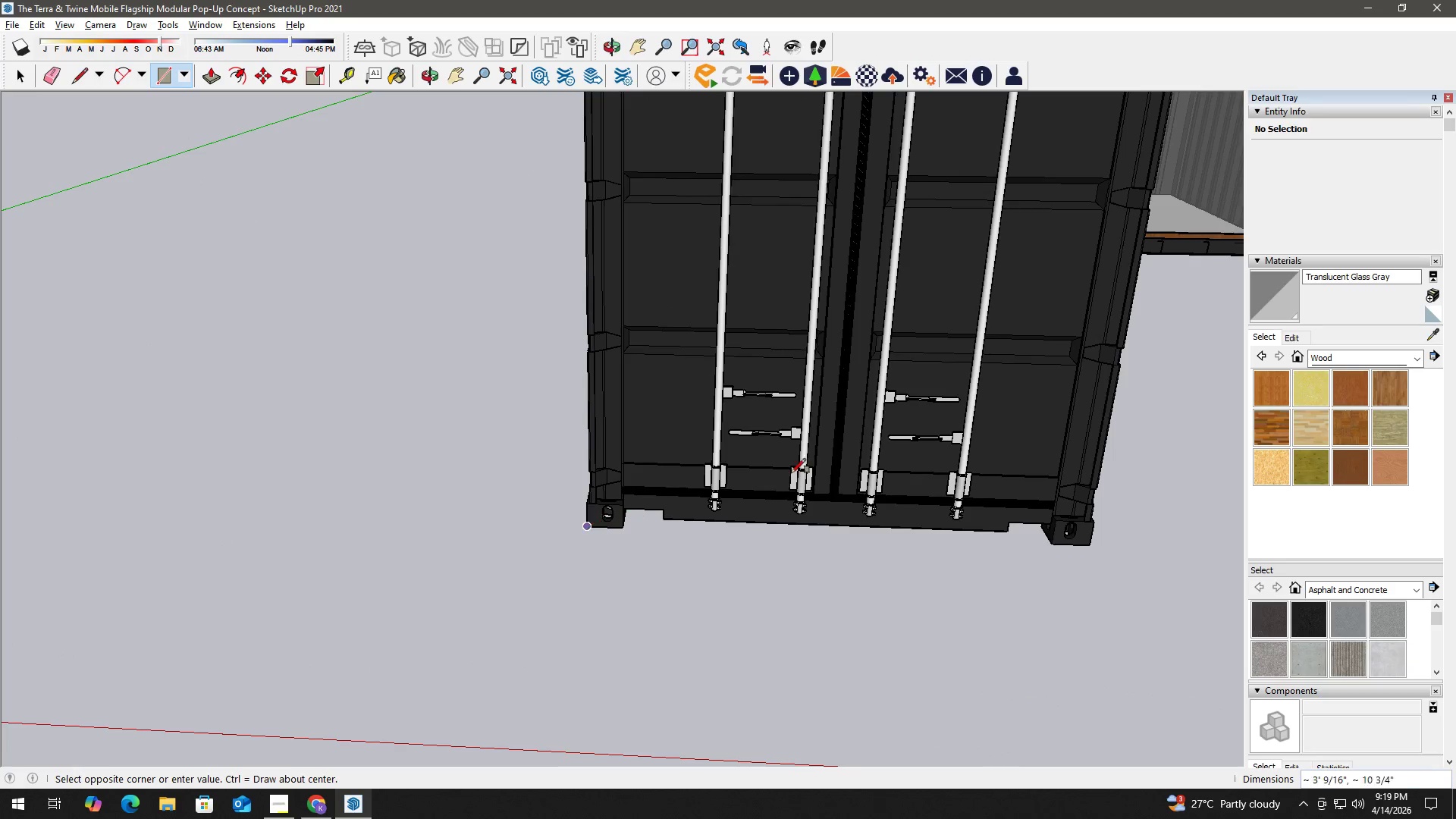 
hold_key(key=ShiftLeft, duration=0.8)
 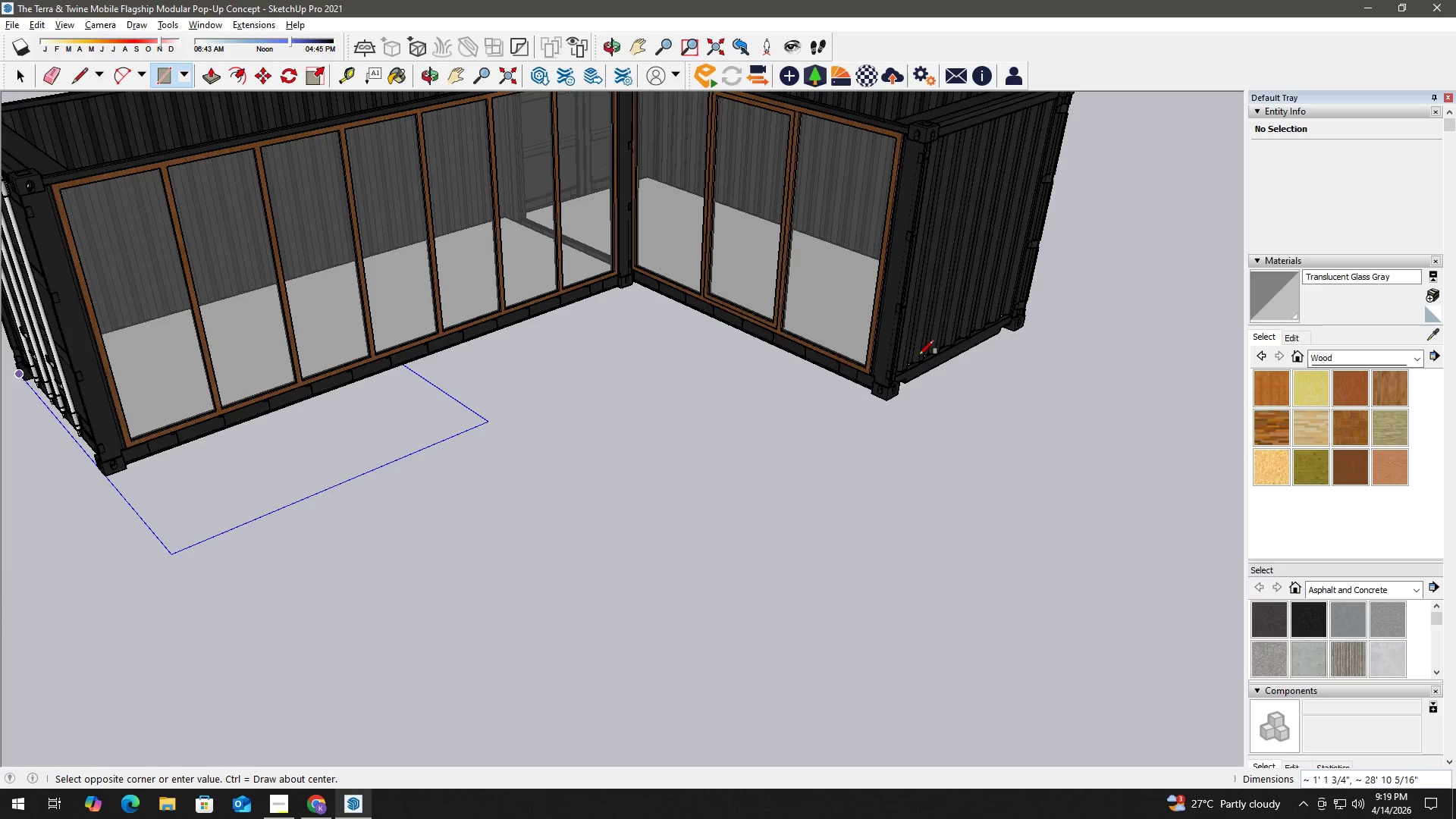 
scroll: coordinate [805, 470], scroll_direction: down, amount: 3.0
 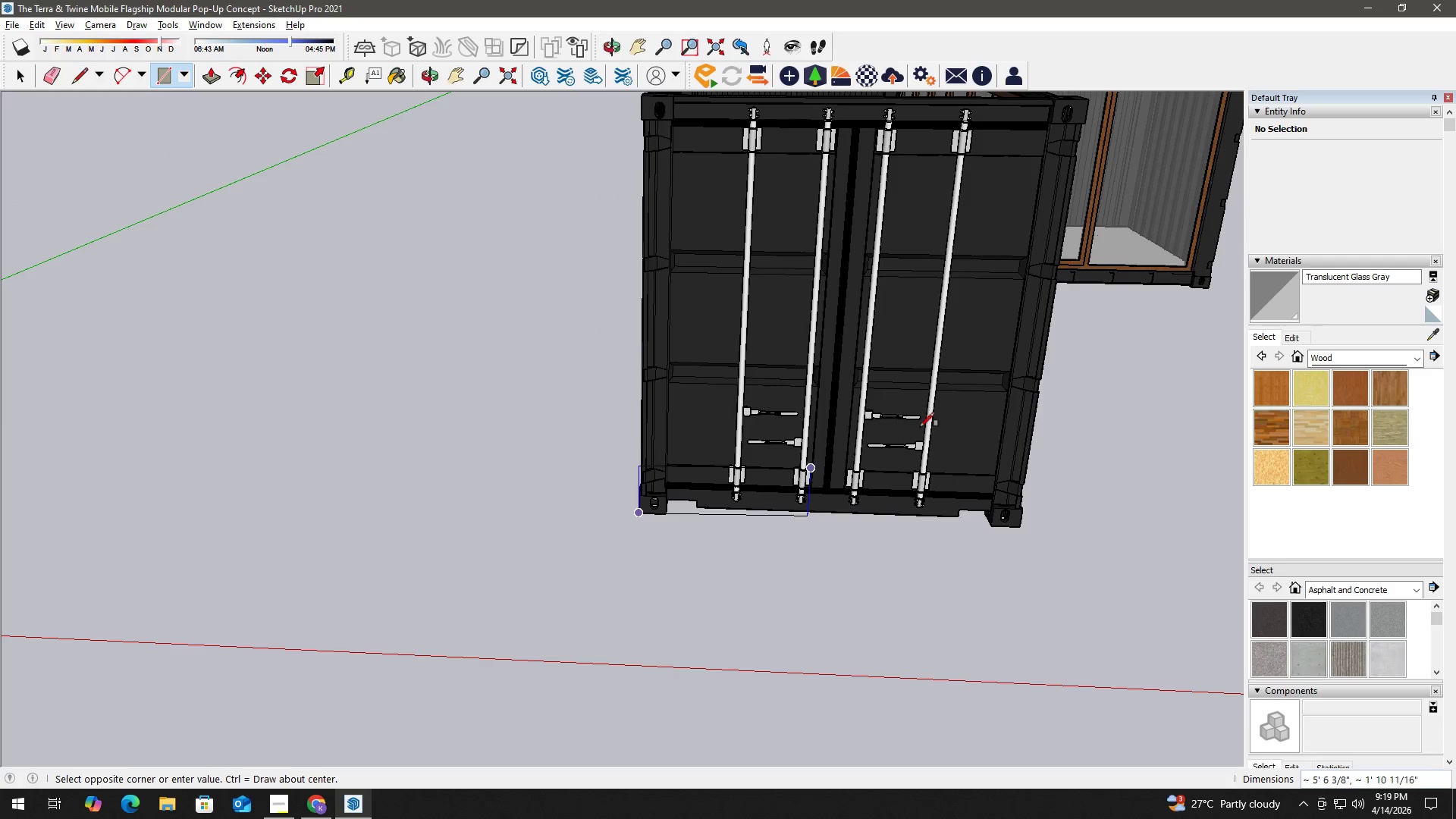 
hold_key(key=ShiftLeft, duration=0.39)
 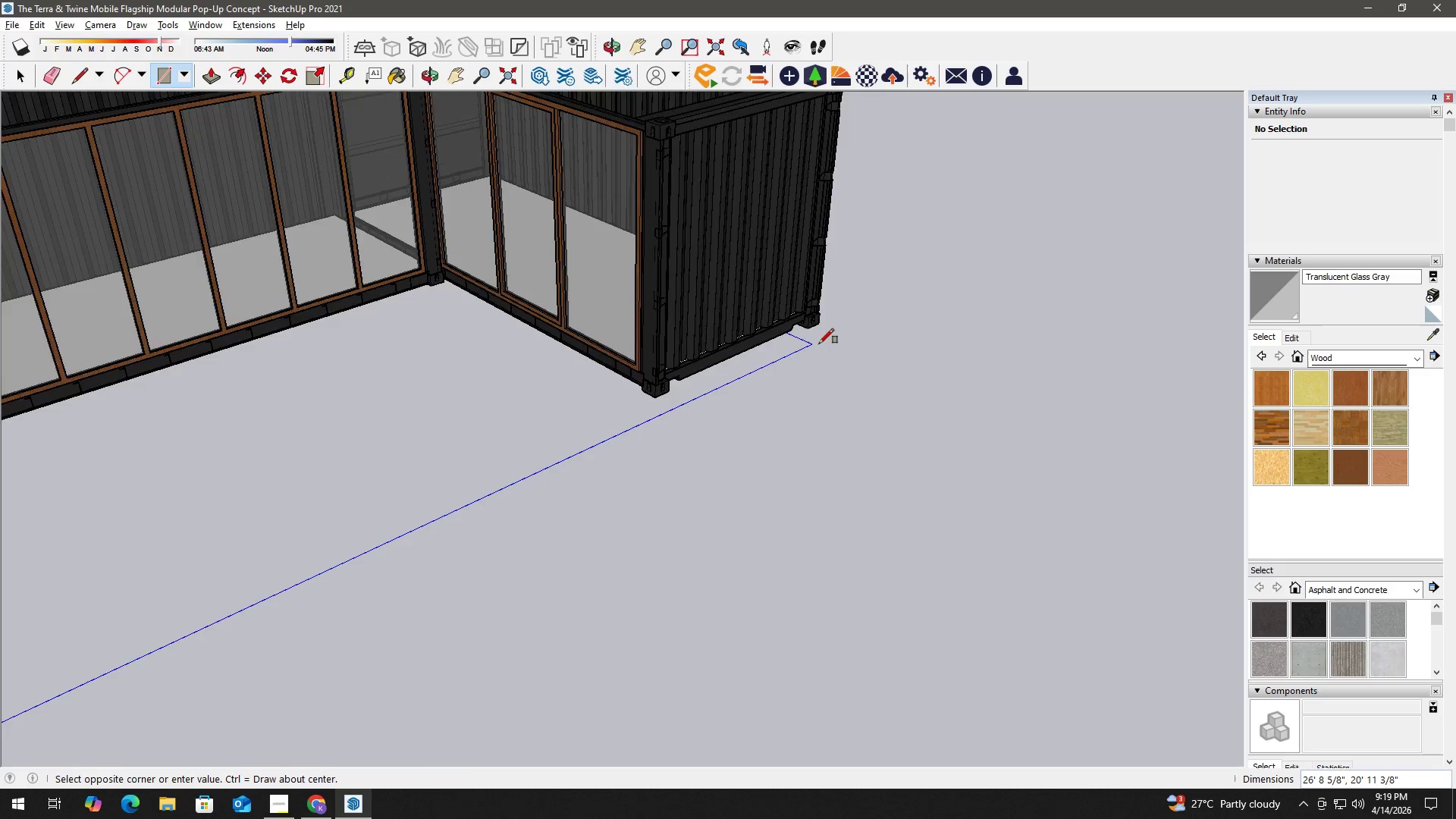 
scroll: coordinate [823, 329], scroll_direction: up, amount: 7.0
 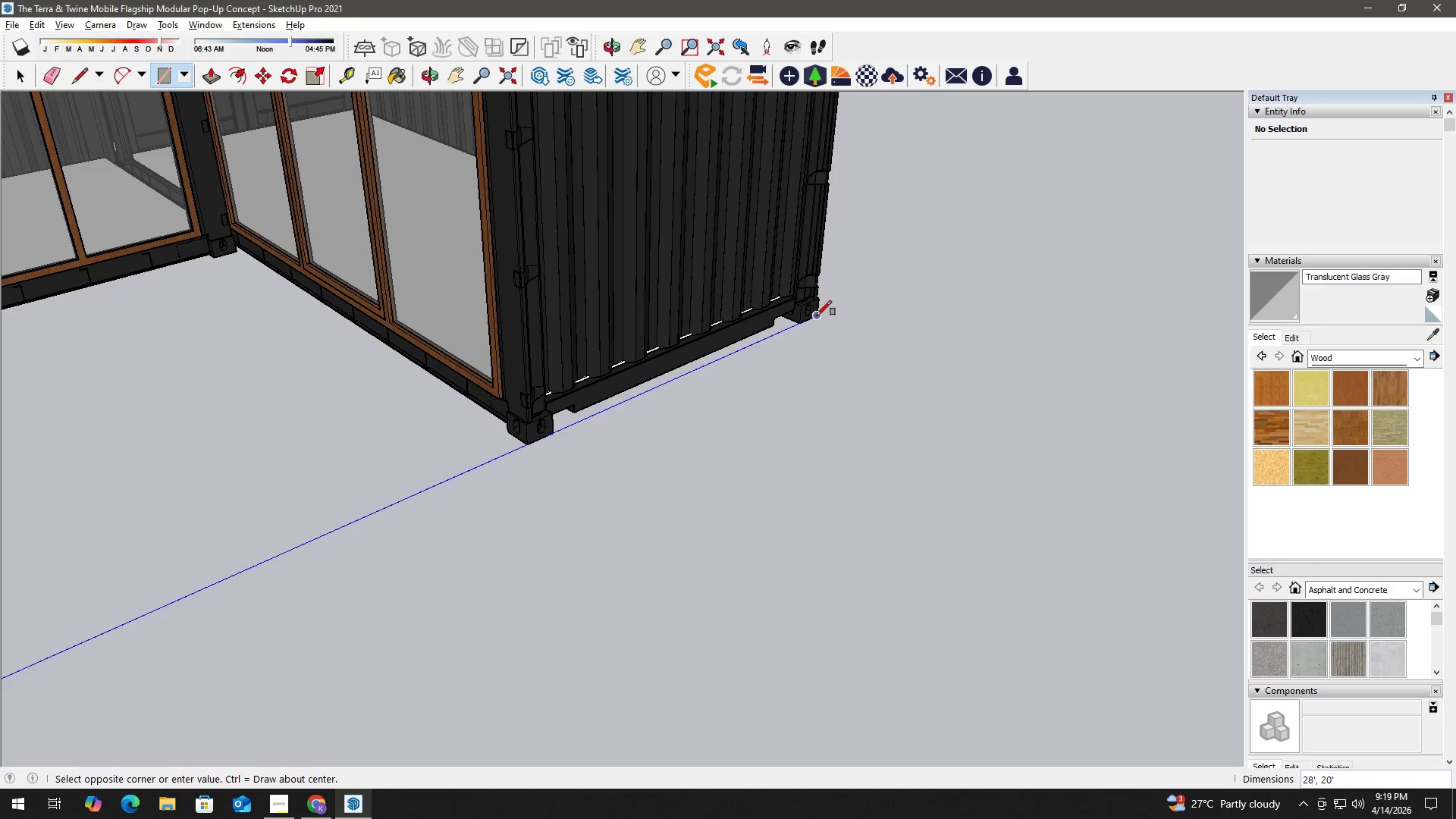 
left_click([817, 315])
 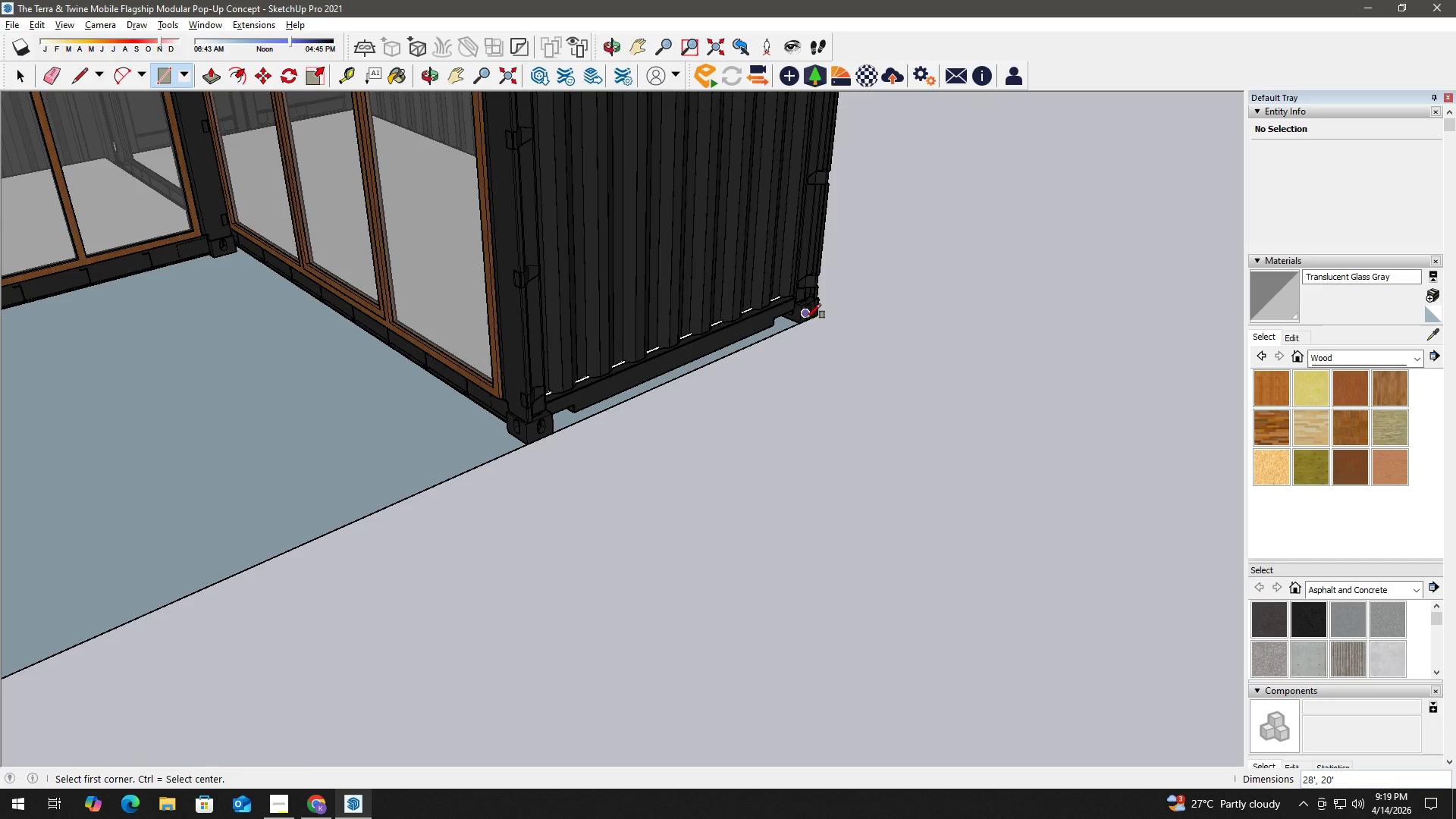 
hold_key(key=Space, duration=5.7)
 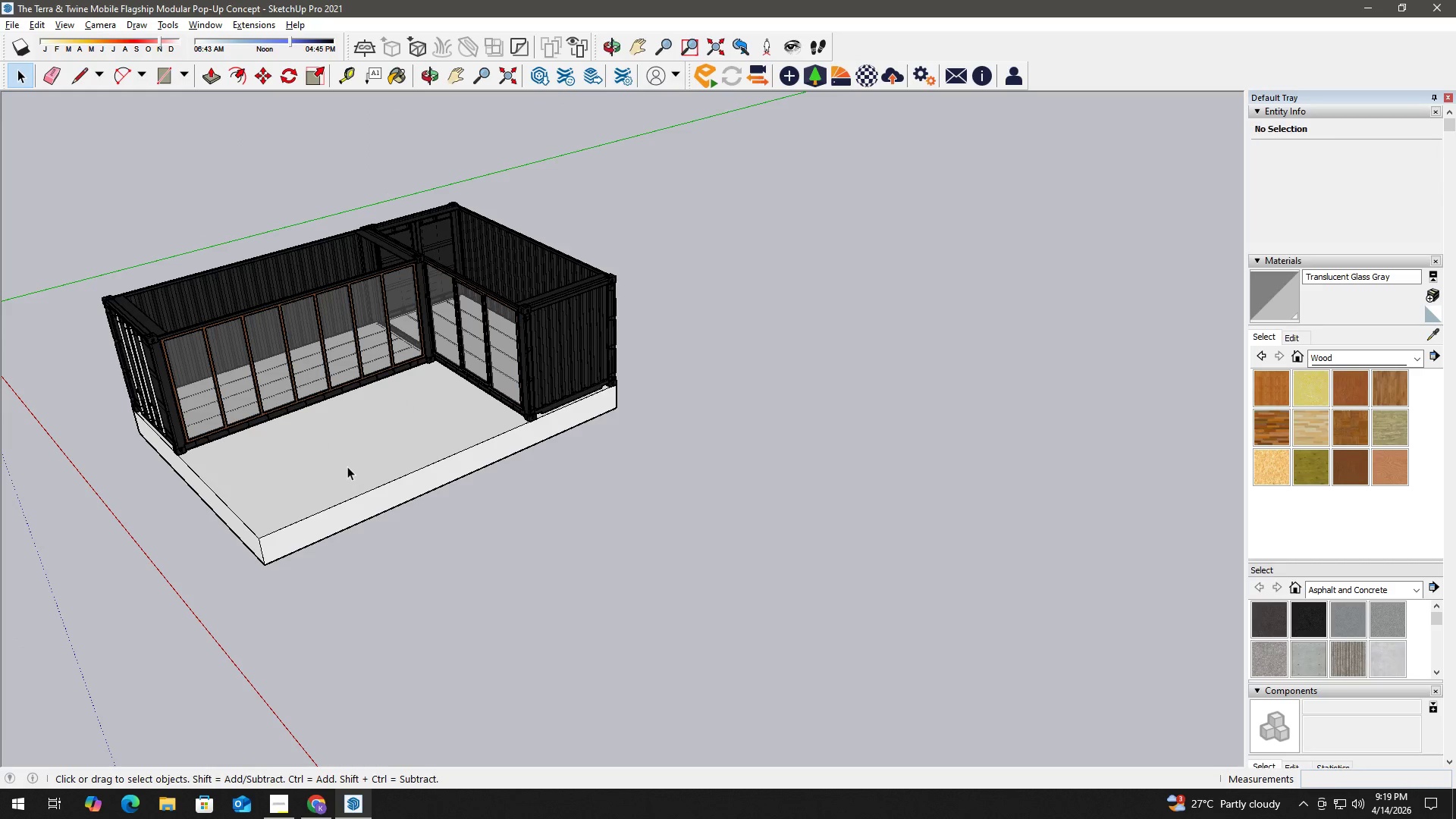 
left_click([378, 436])
 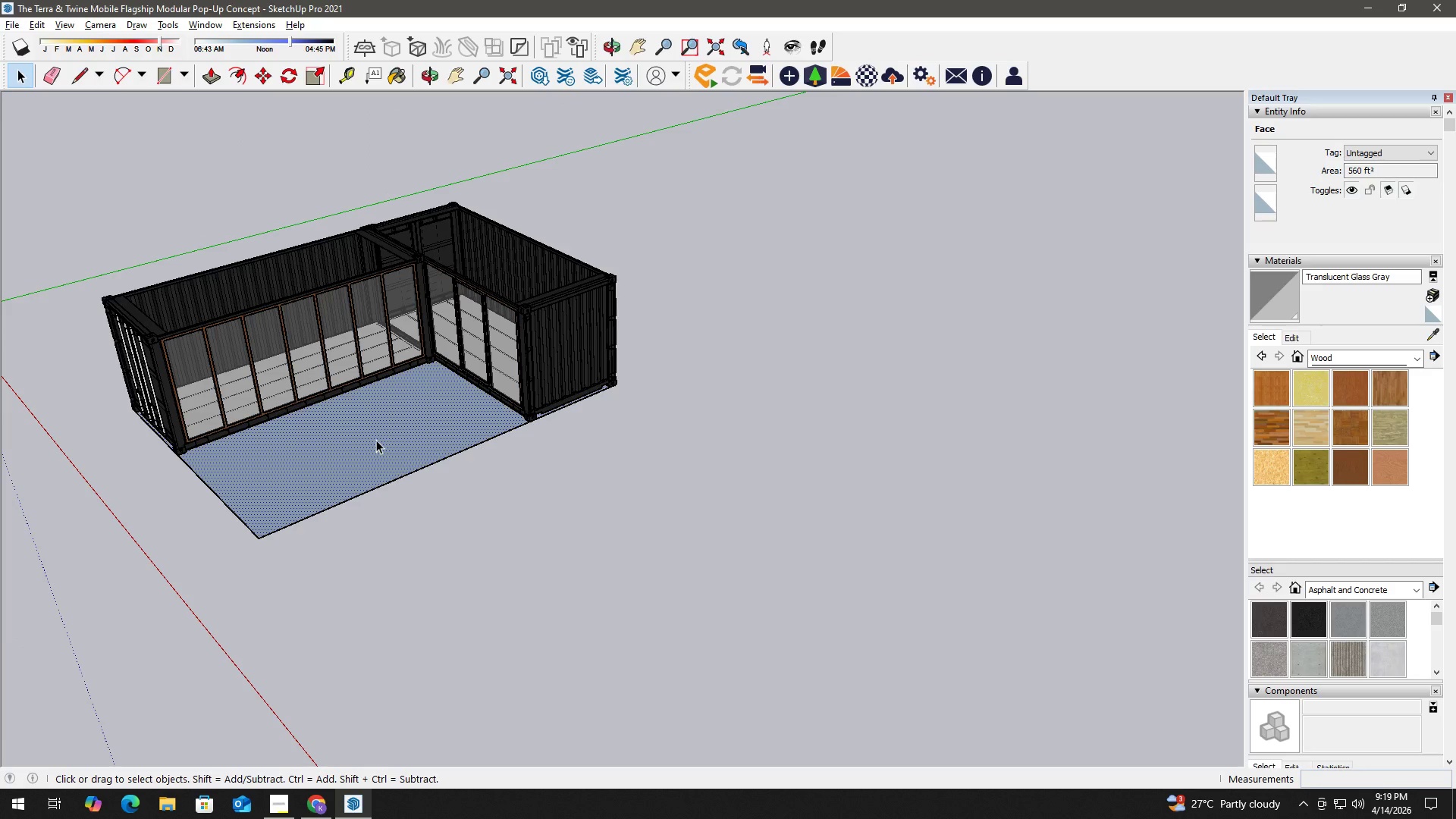 
scroll: coordinate [460, 424], scroll_direction: down, amount: 14.0
 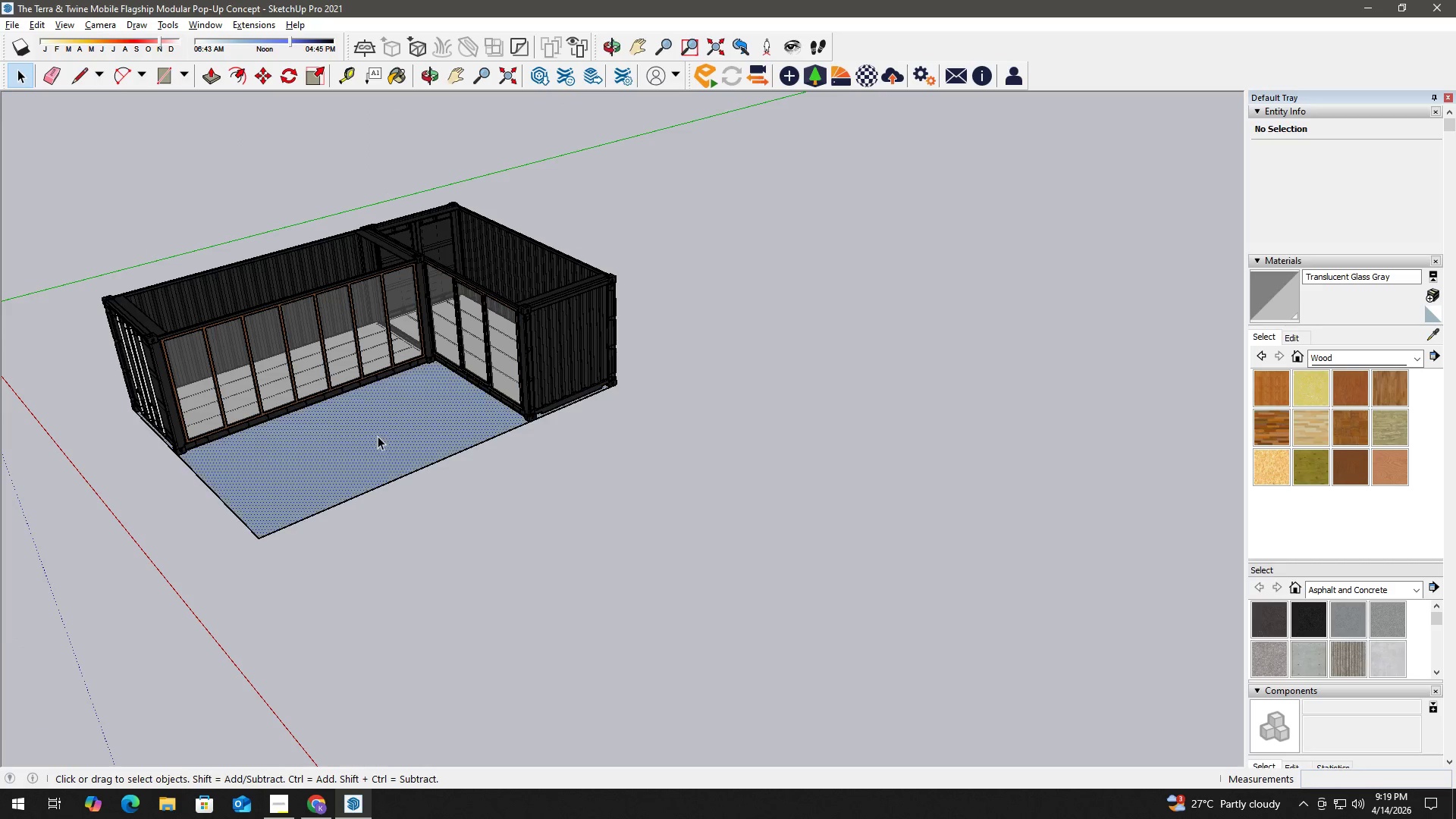 
key(P)
 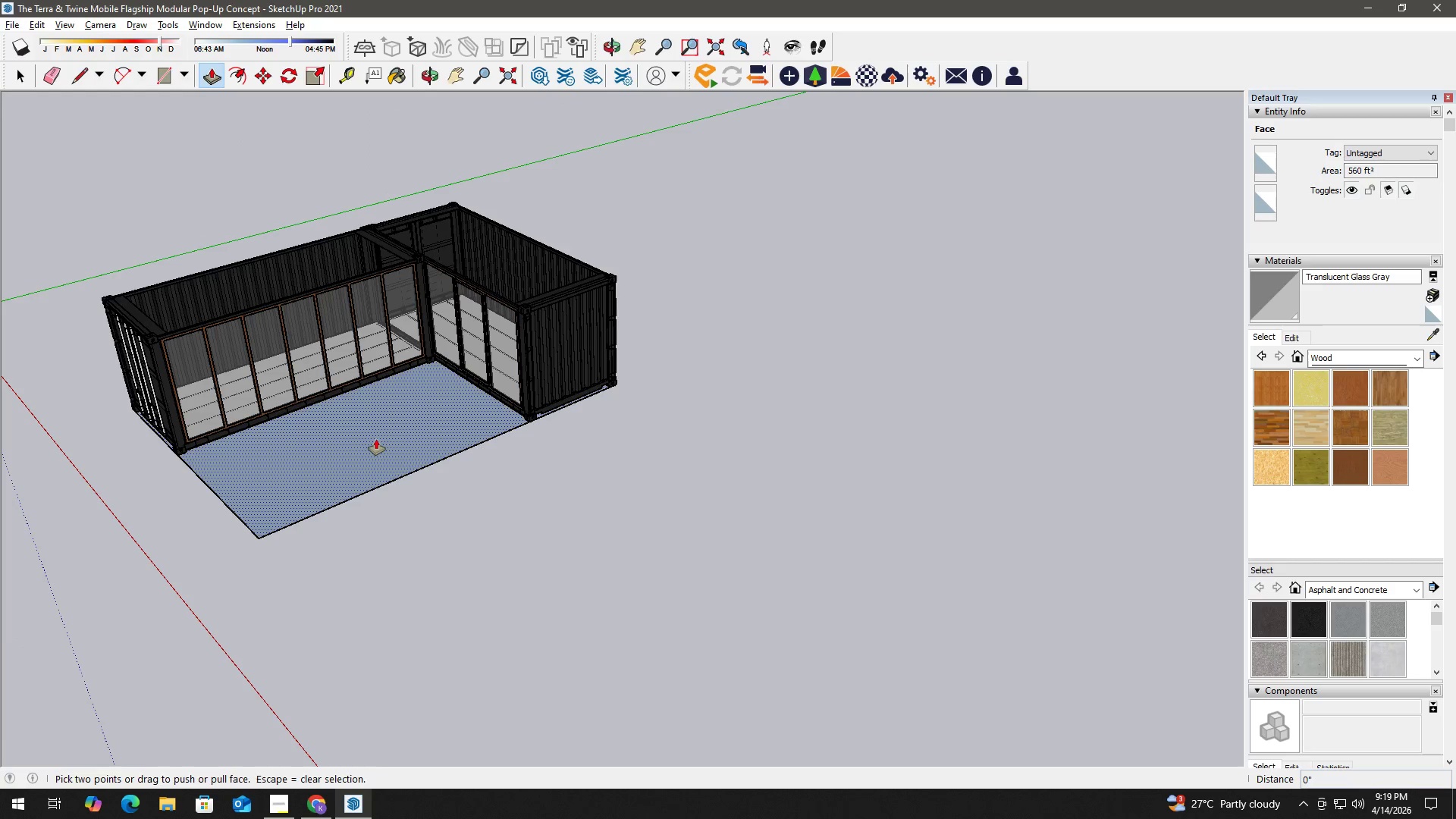 
left_click([376, 439])
 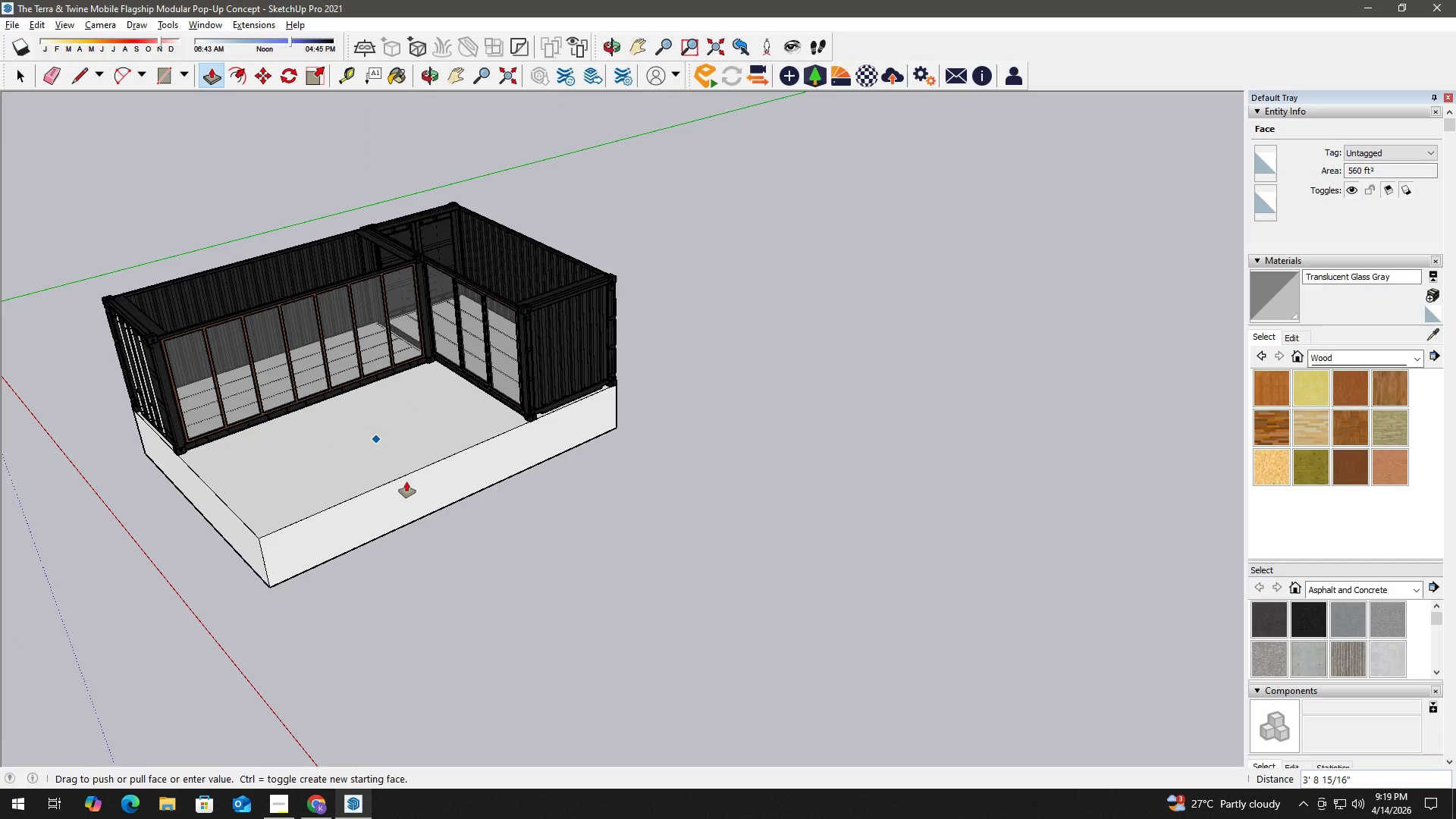 
key(Numpad2)
 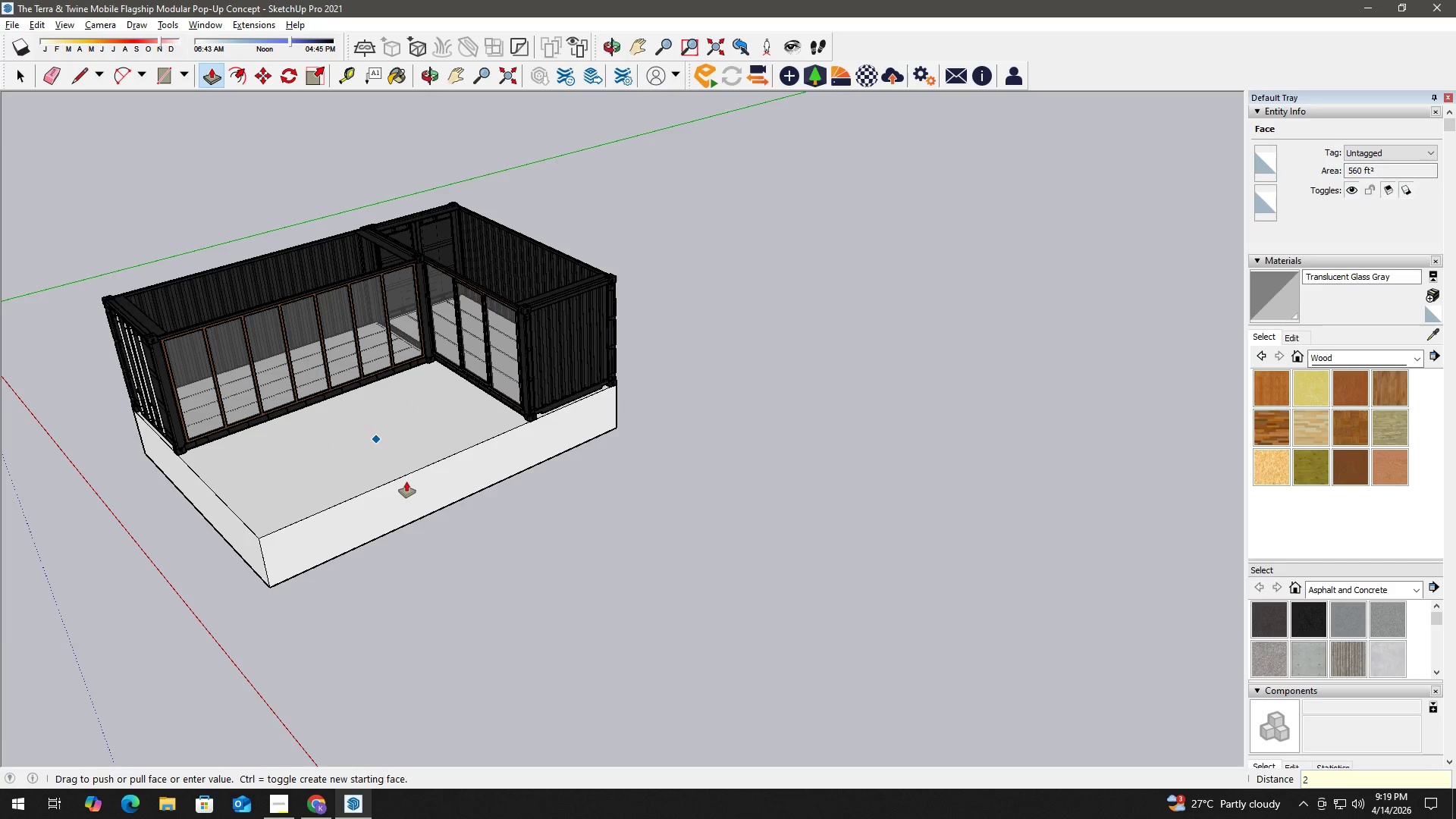 
key(Quote)
 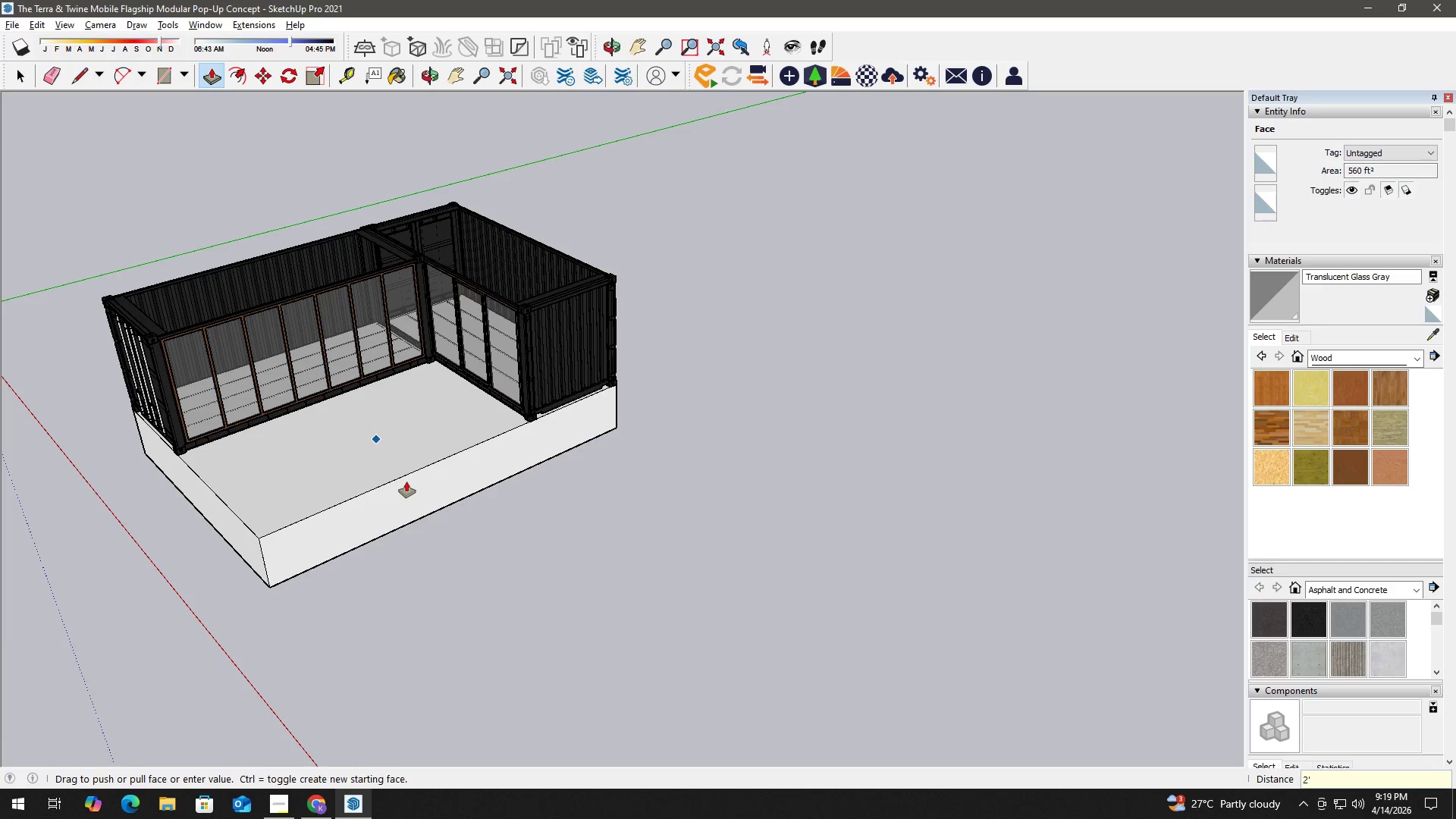 
key(NumpadEnter)
 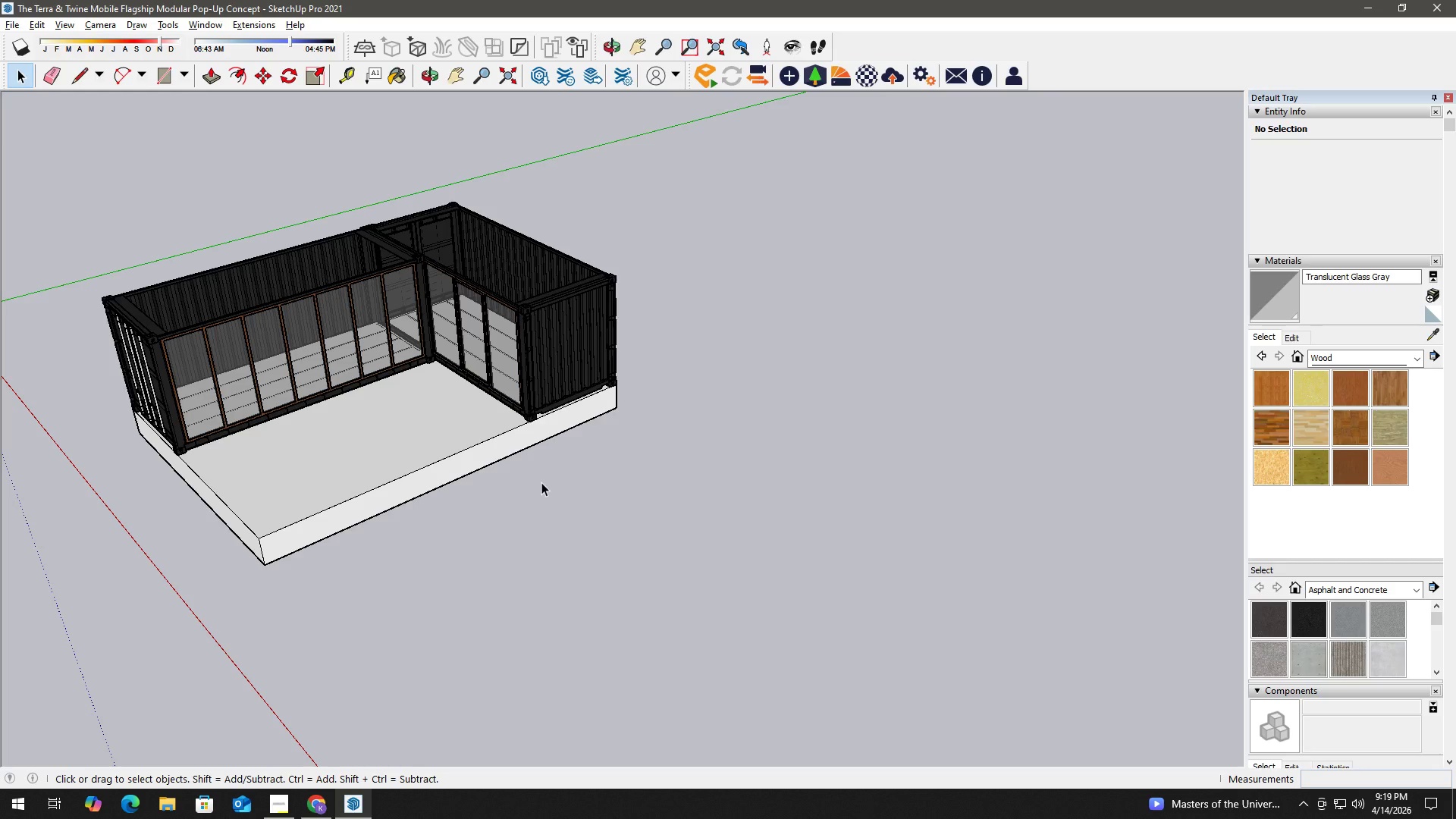 
wait(20.56)
 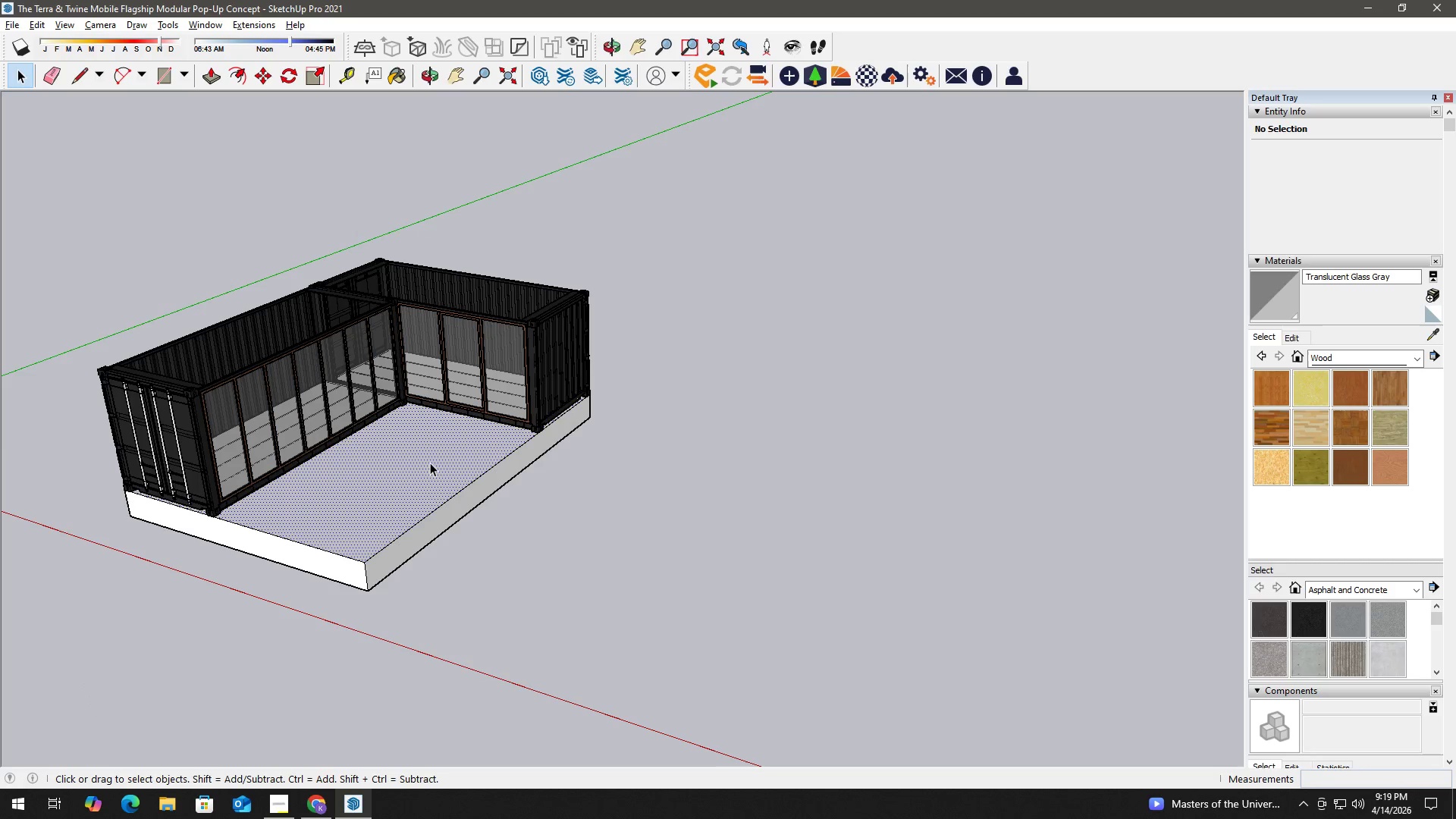 
double_click([430, 463])
 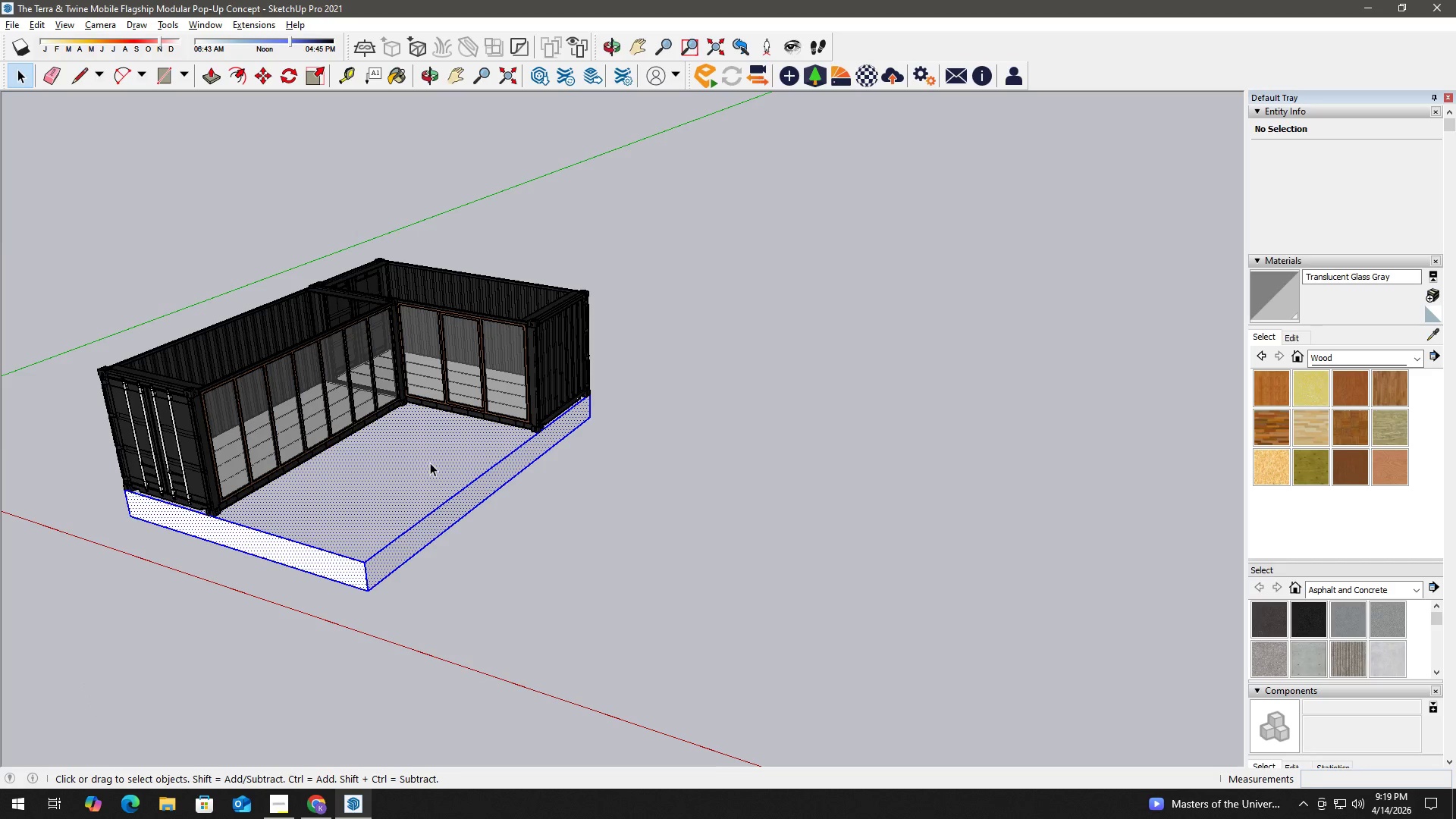 
scroll: coordinate [433, 463], scroll_direction: down, amount: 1.0
 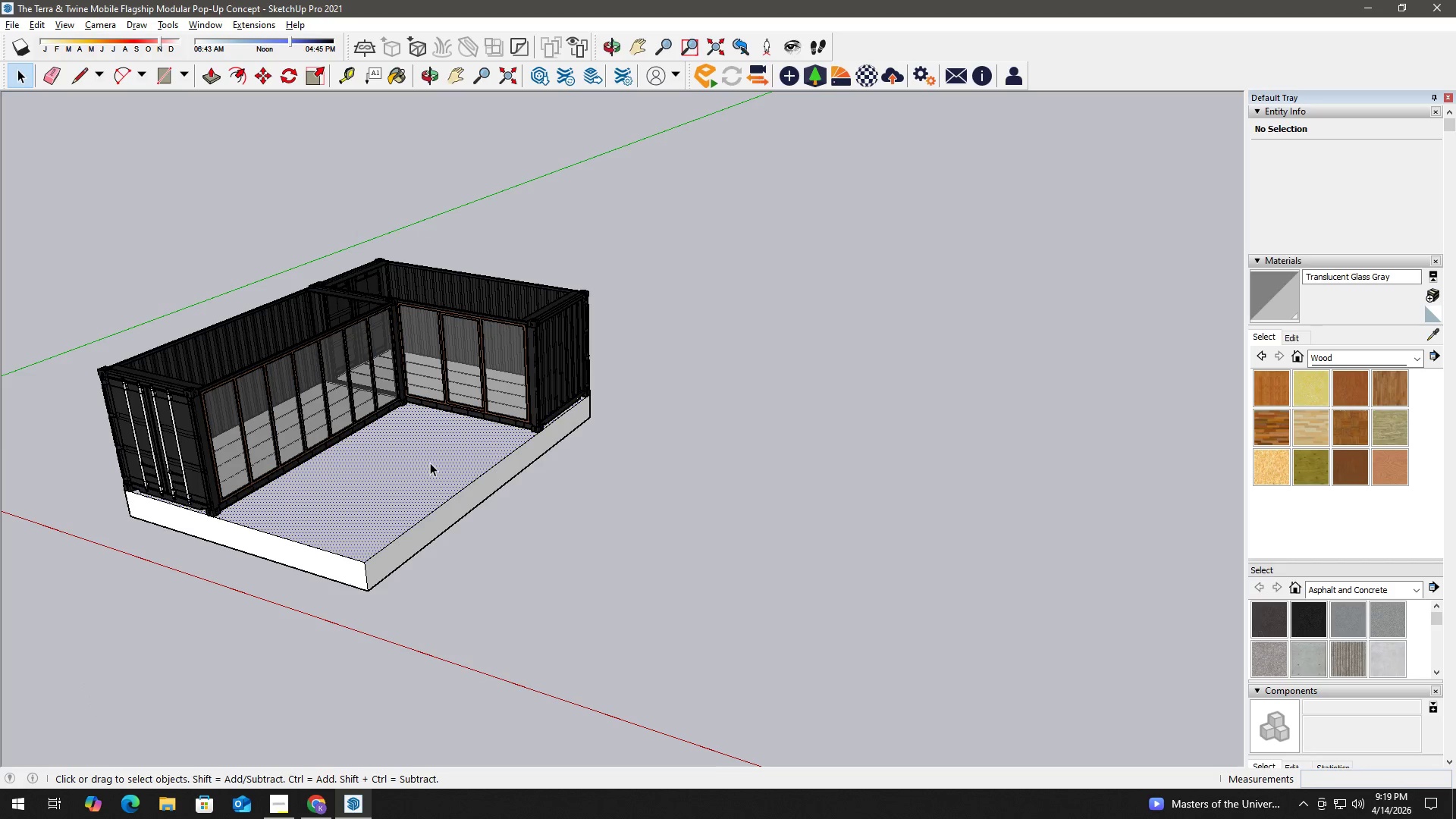 
triple_click([430, 463])
 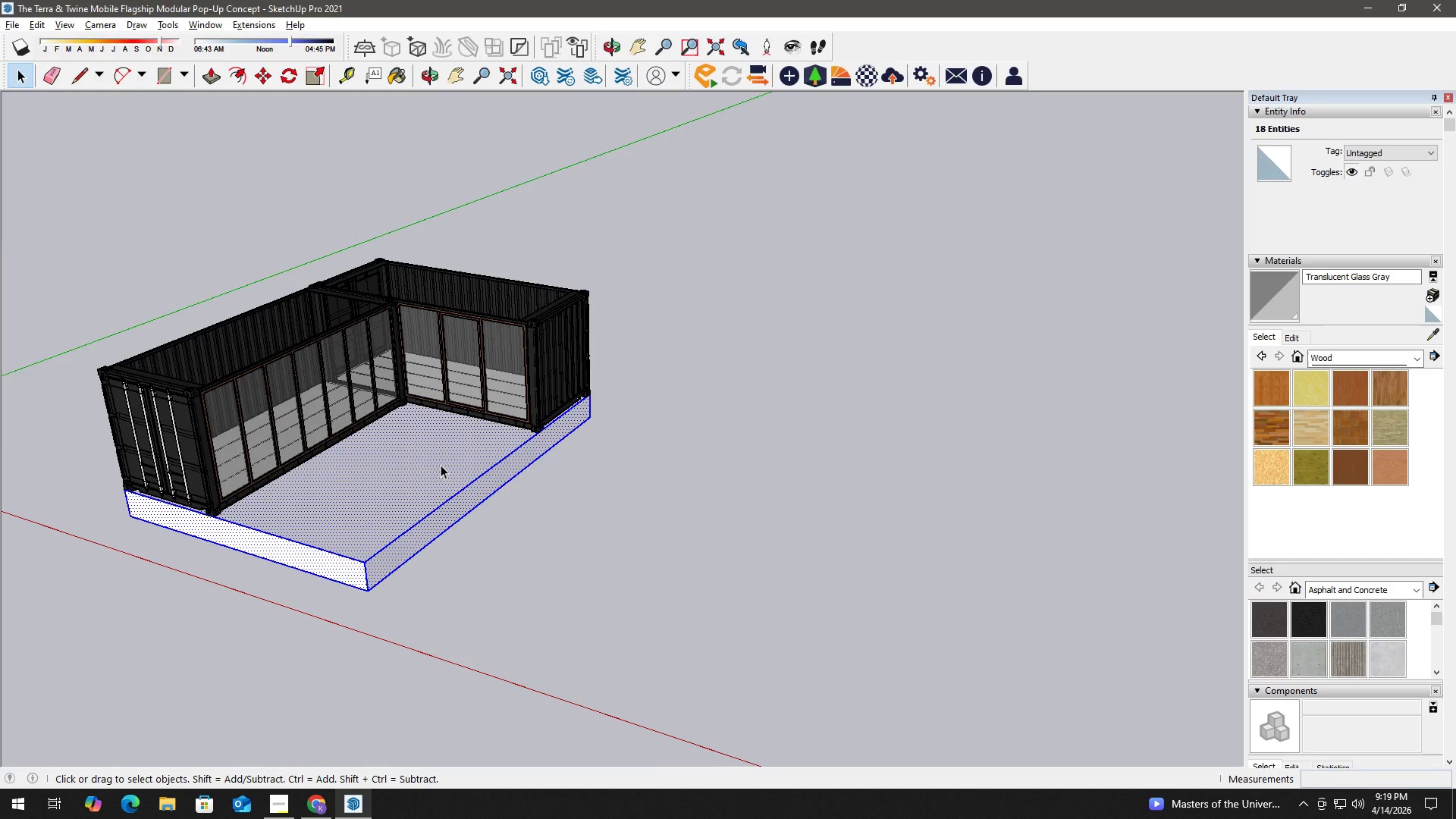 
key(B)
 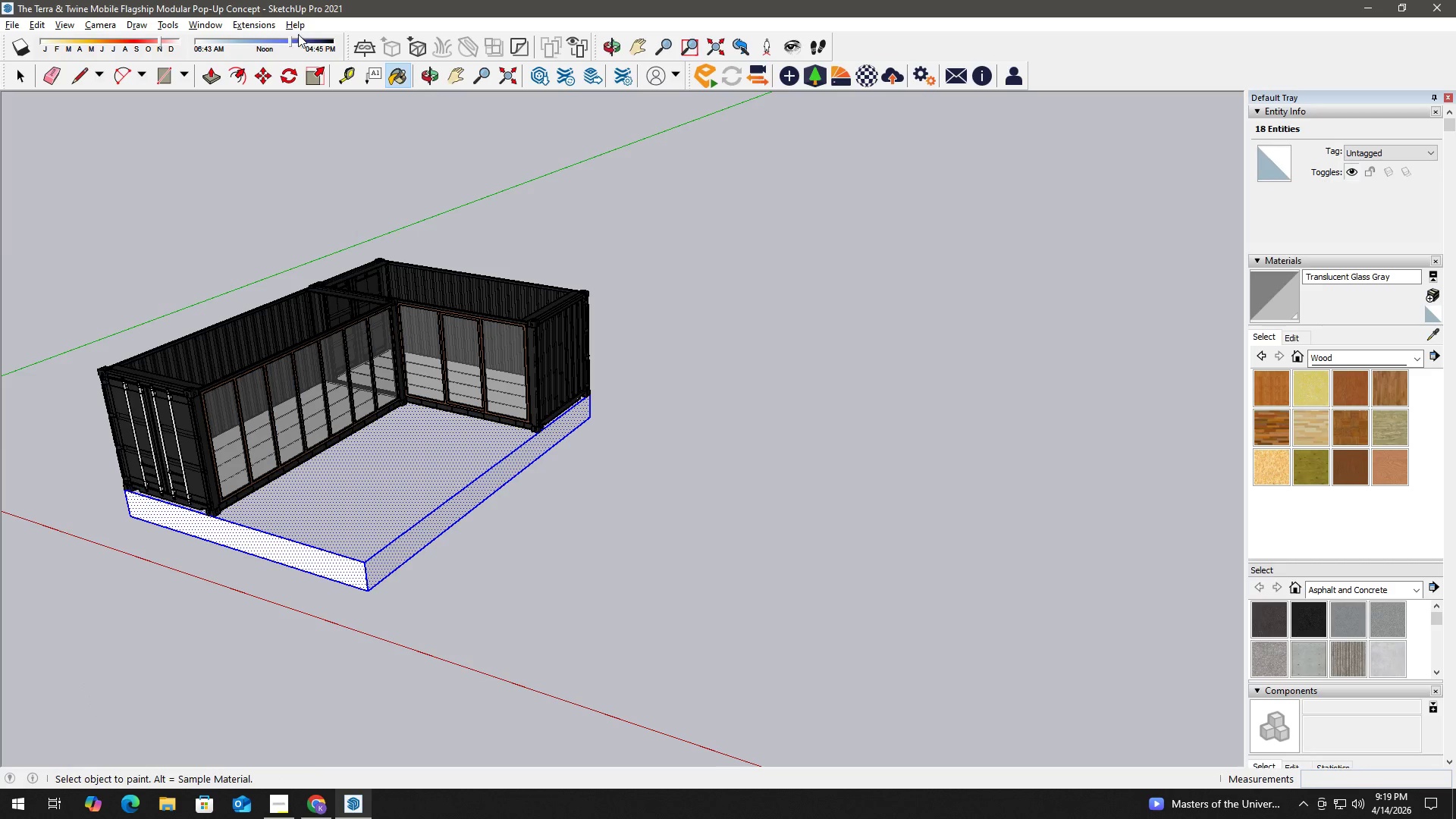 
left_click([262, 24])
 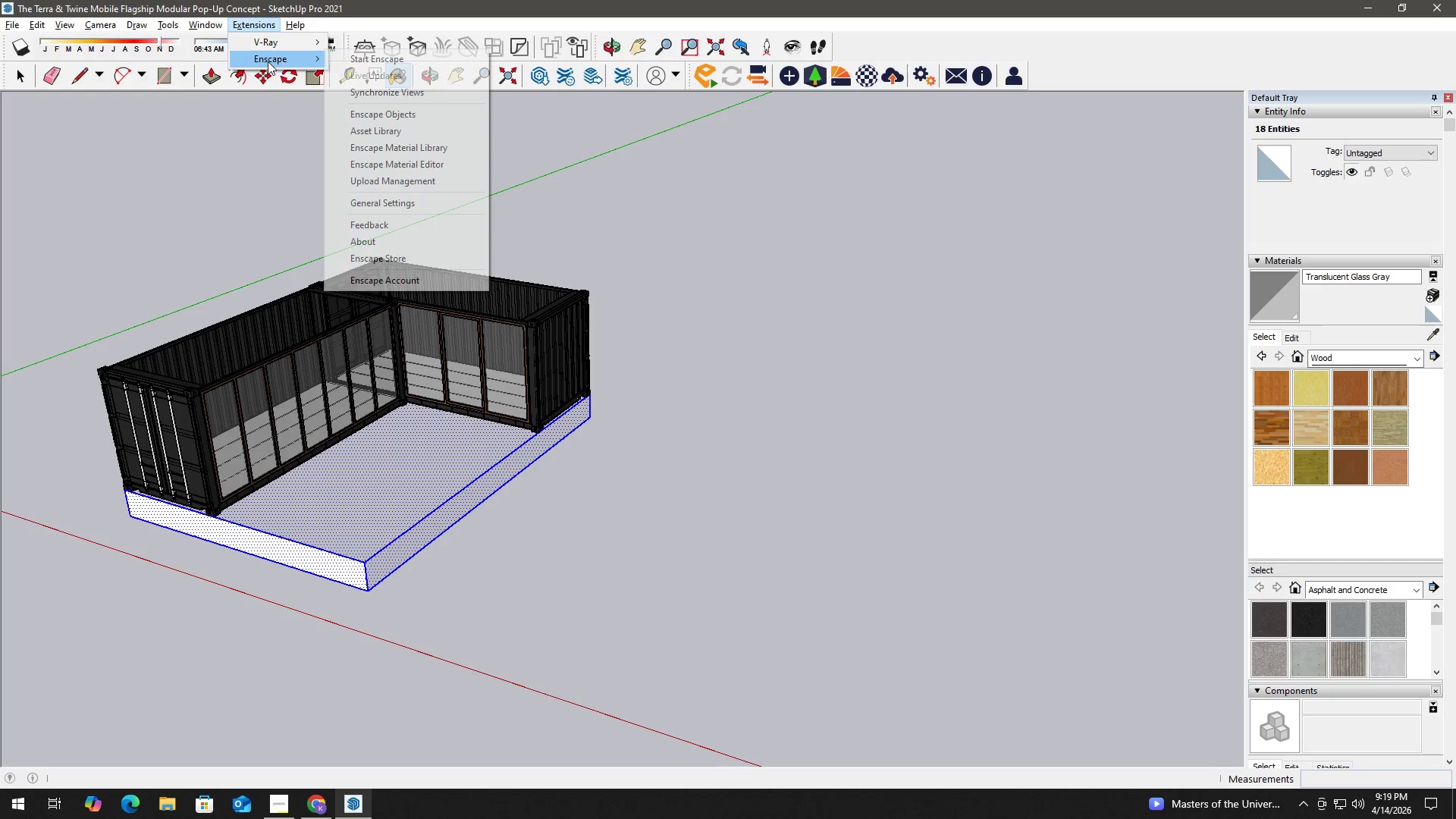 
left_click([341, 61])
 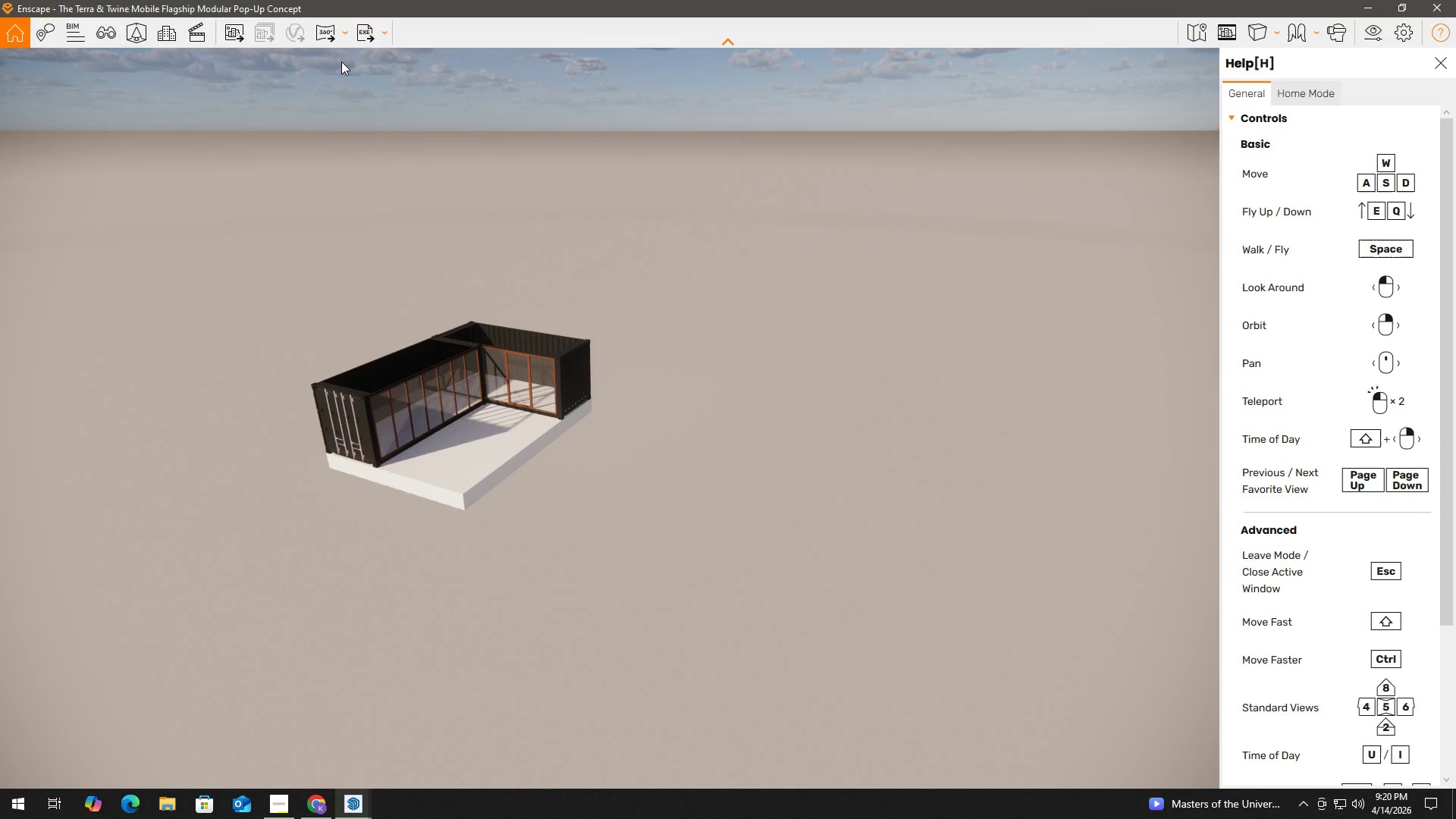 
wait(23.42)
 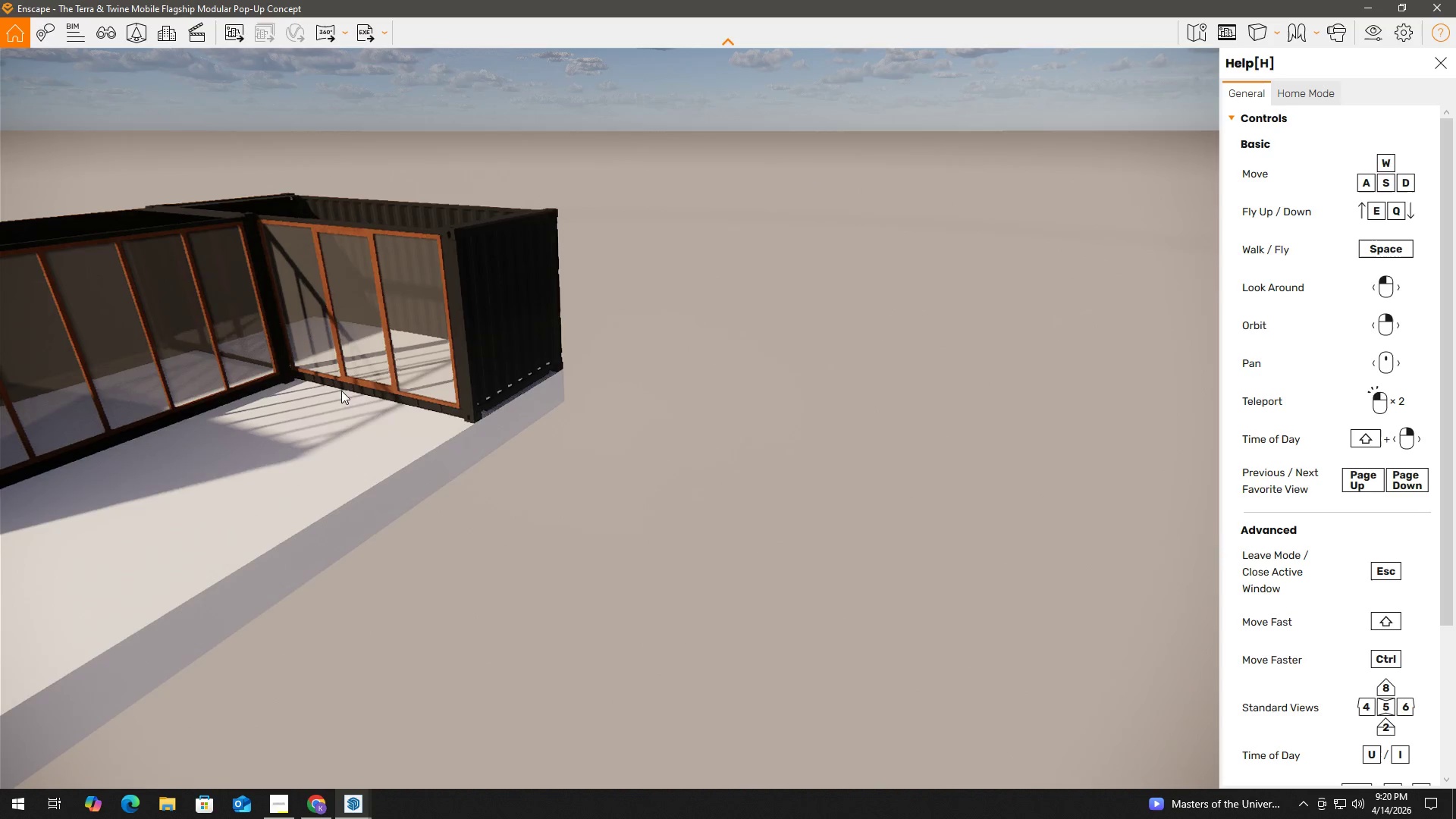 
hold_key(key=A, duration=0.78)
 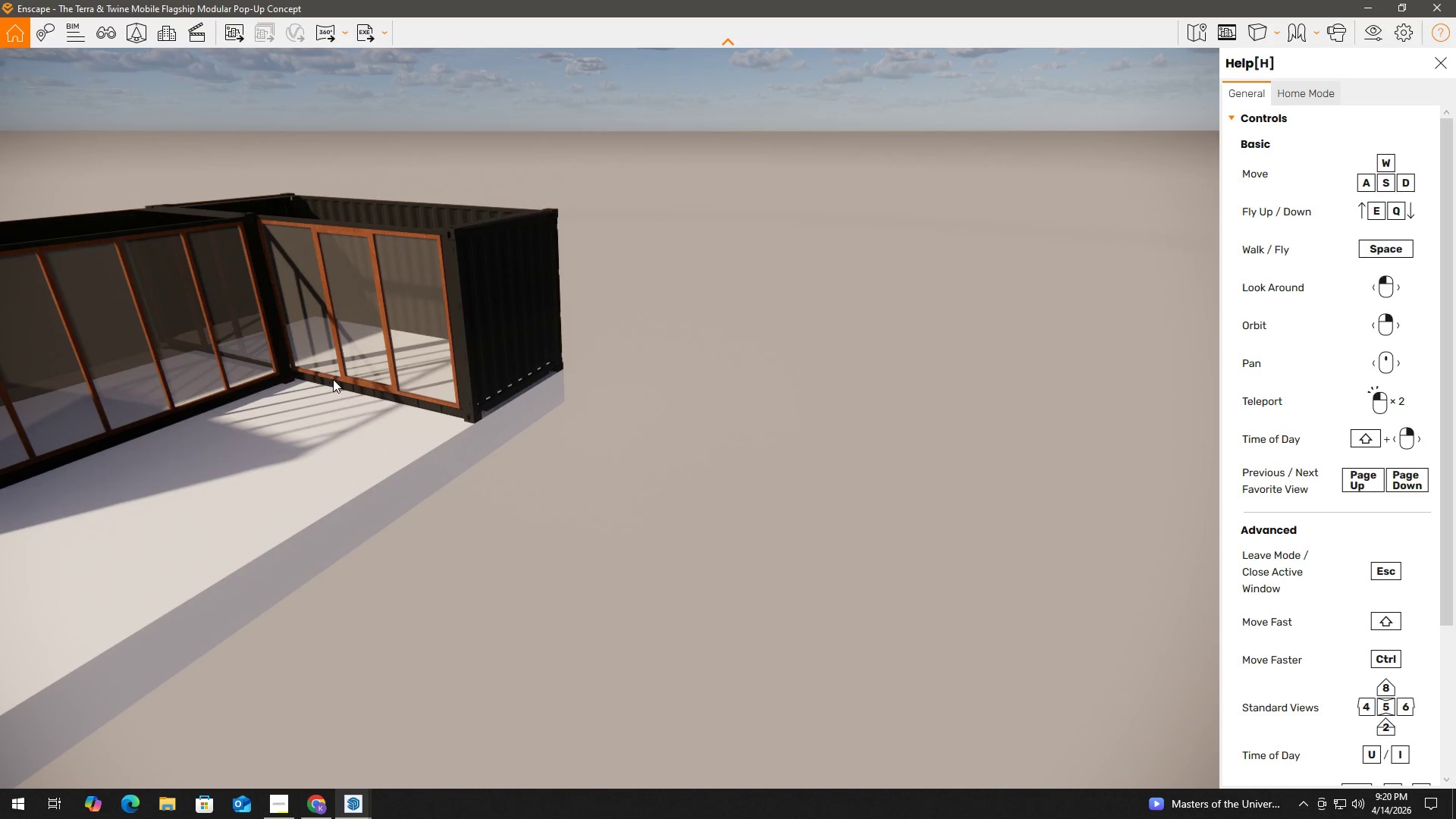 
scroll: coordinate [357, 418], scroll_direction: up, amount: 26.0
 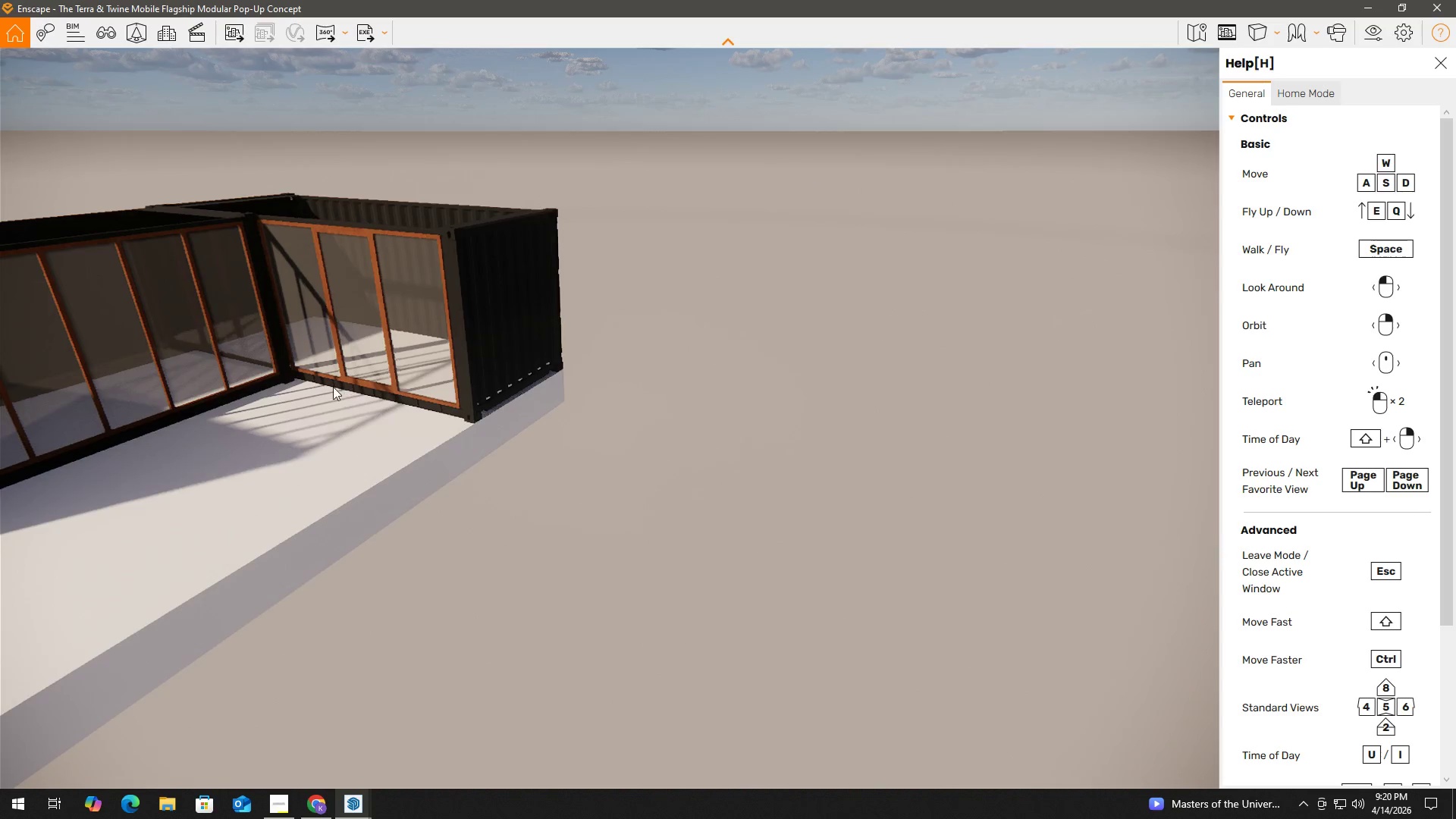 
type(aa)
 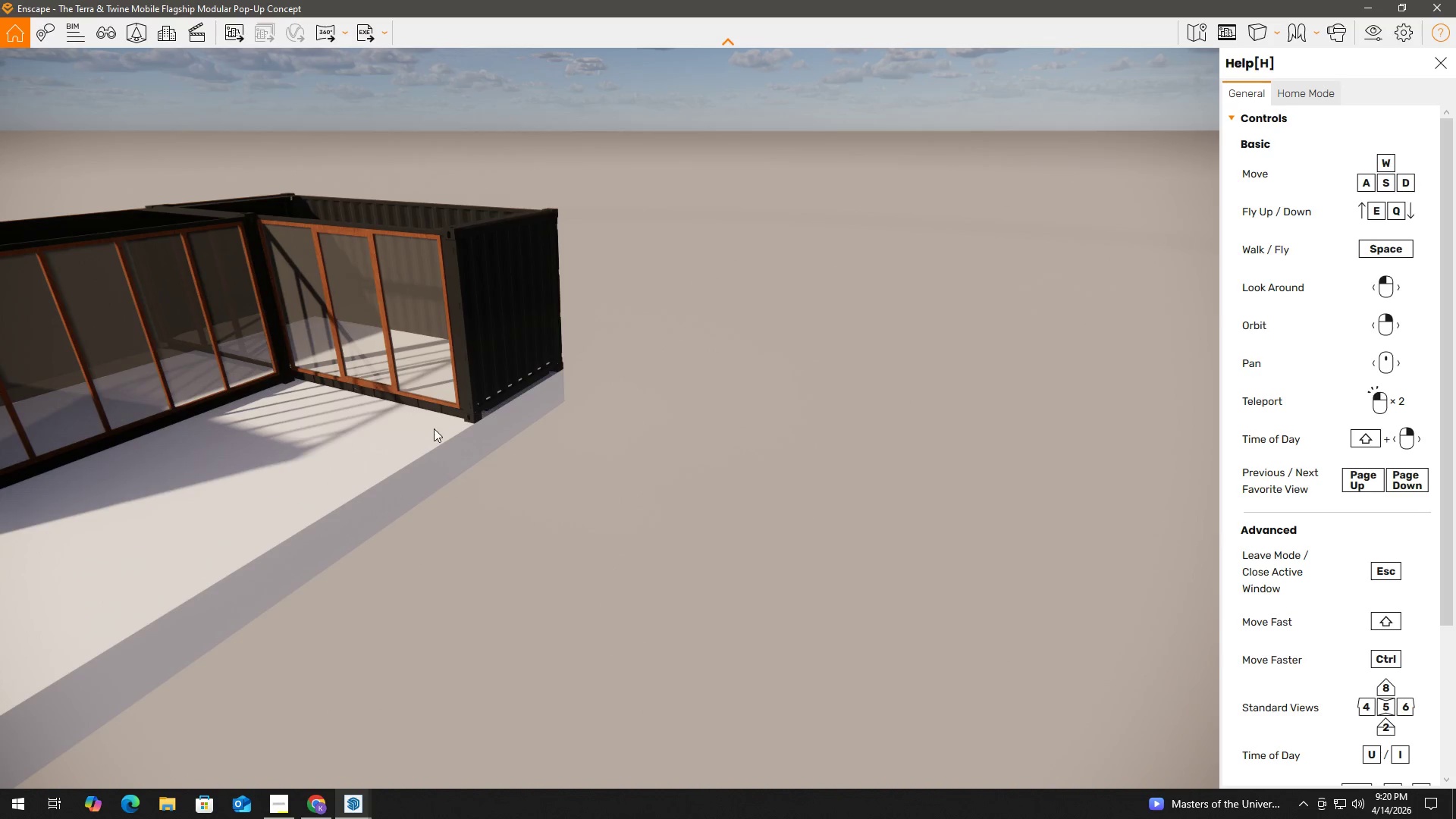 
key(A)
 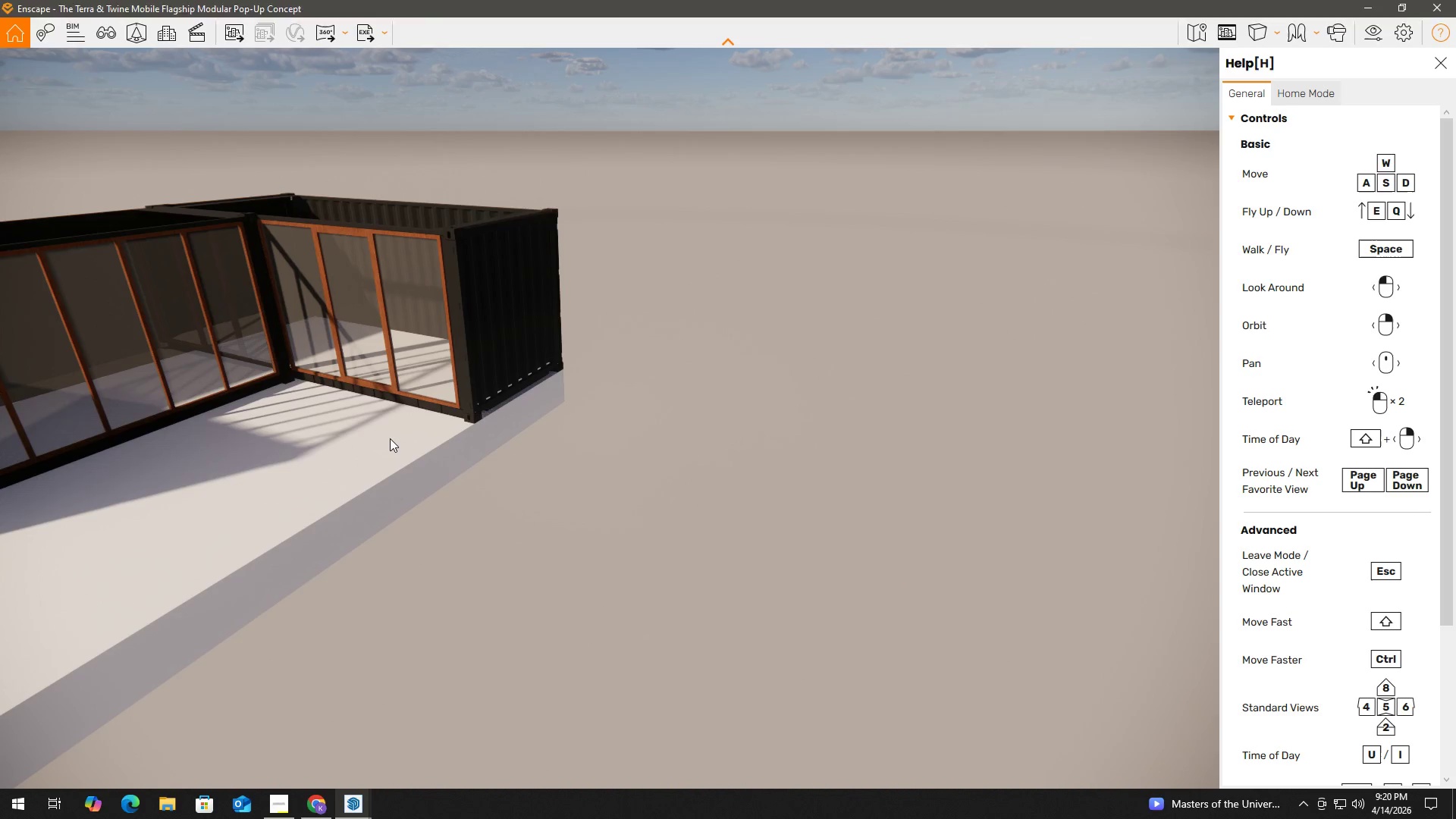 
left_click([390, 438])
 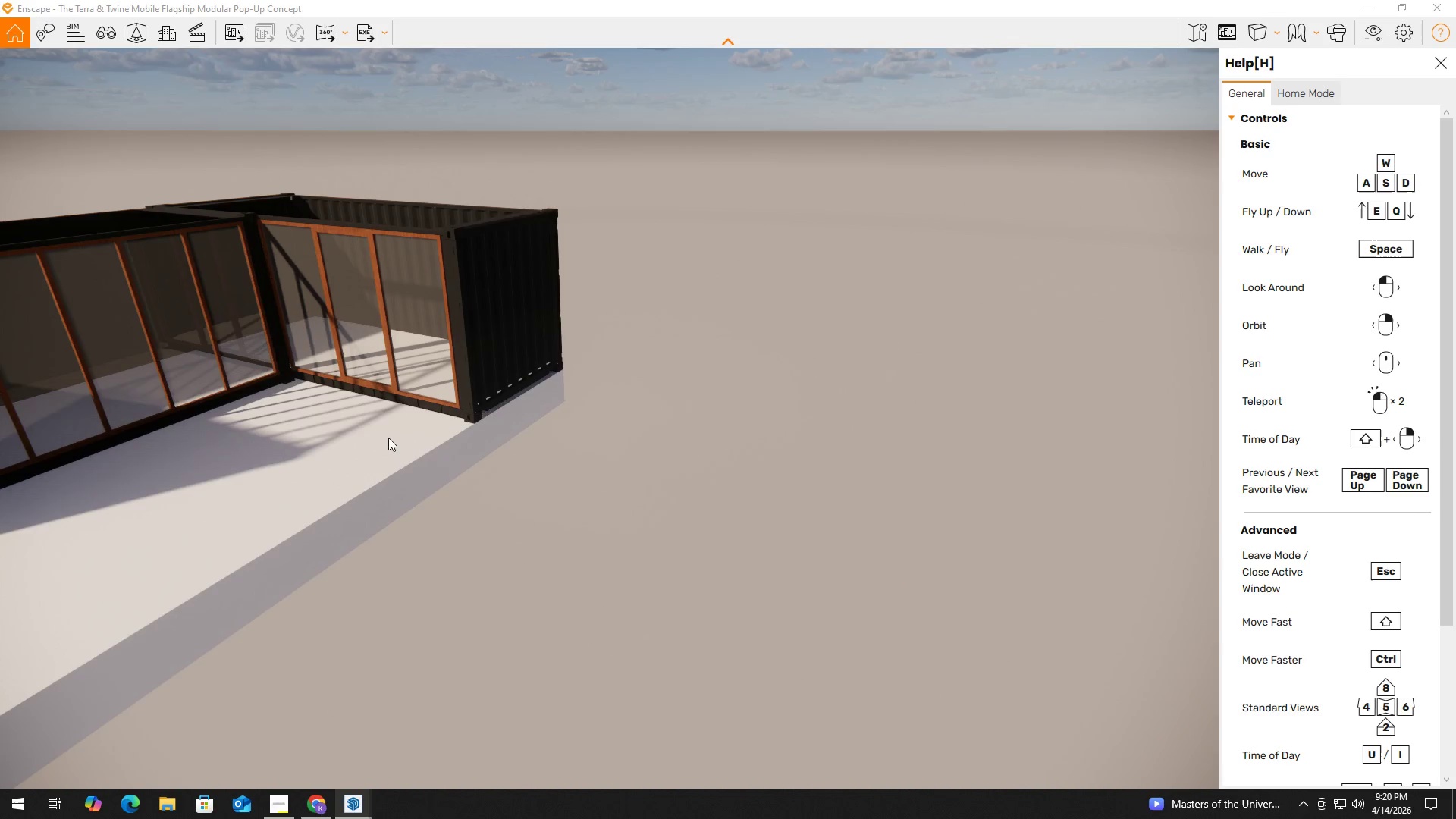 
hold_key(key=A, duration=1.08)
 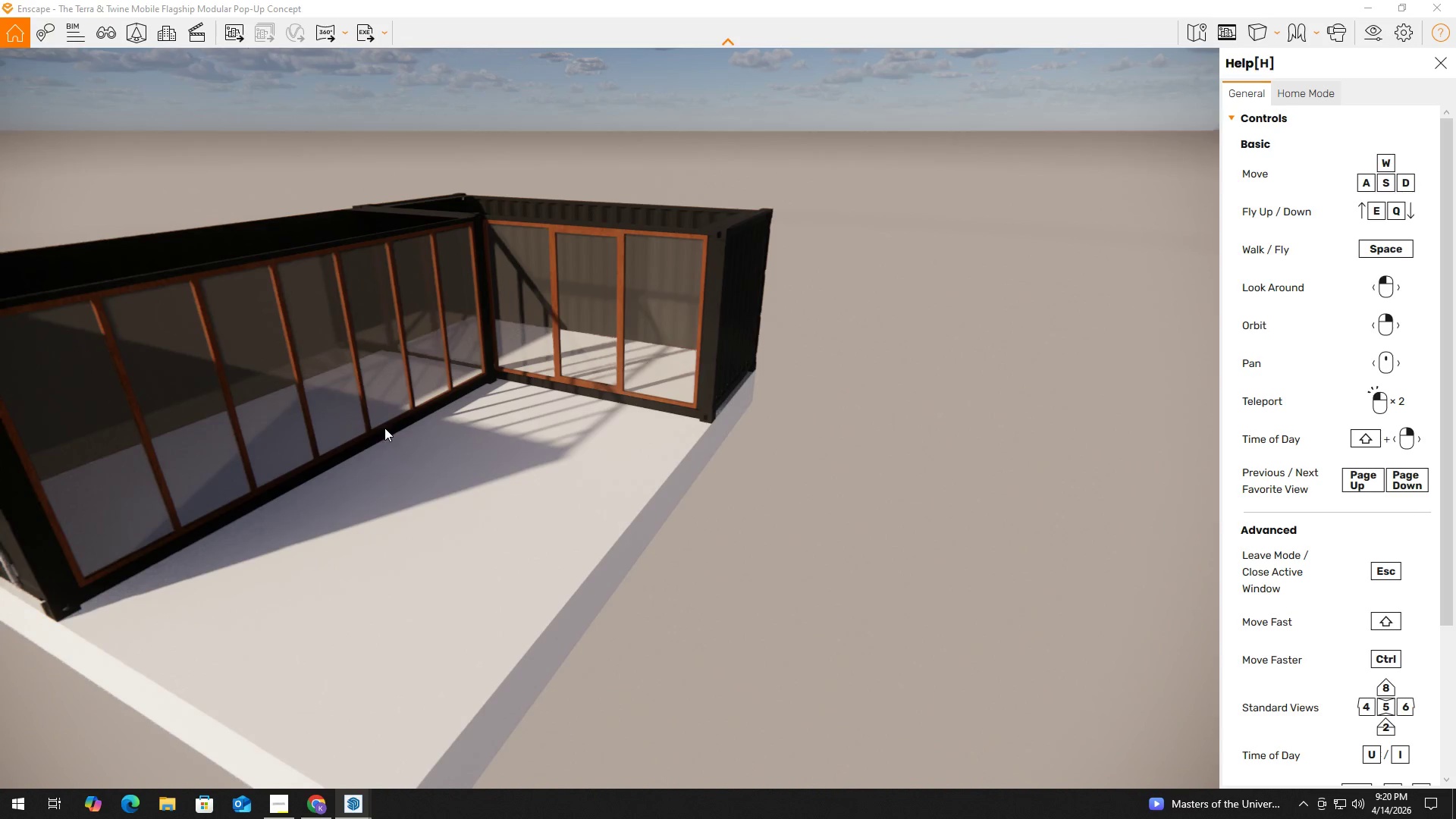 
hold_key(key=ShiftLeft, duration=0.41)
 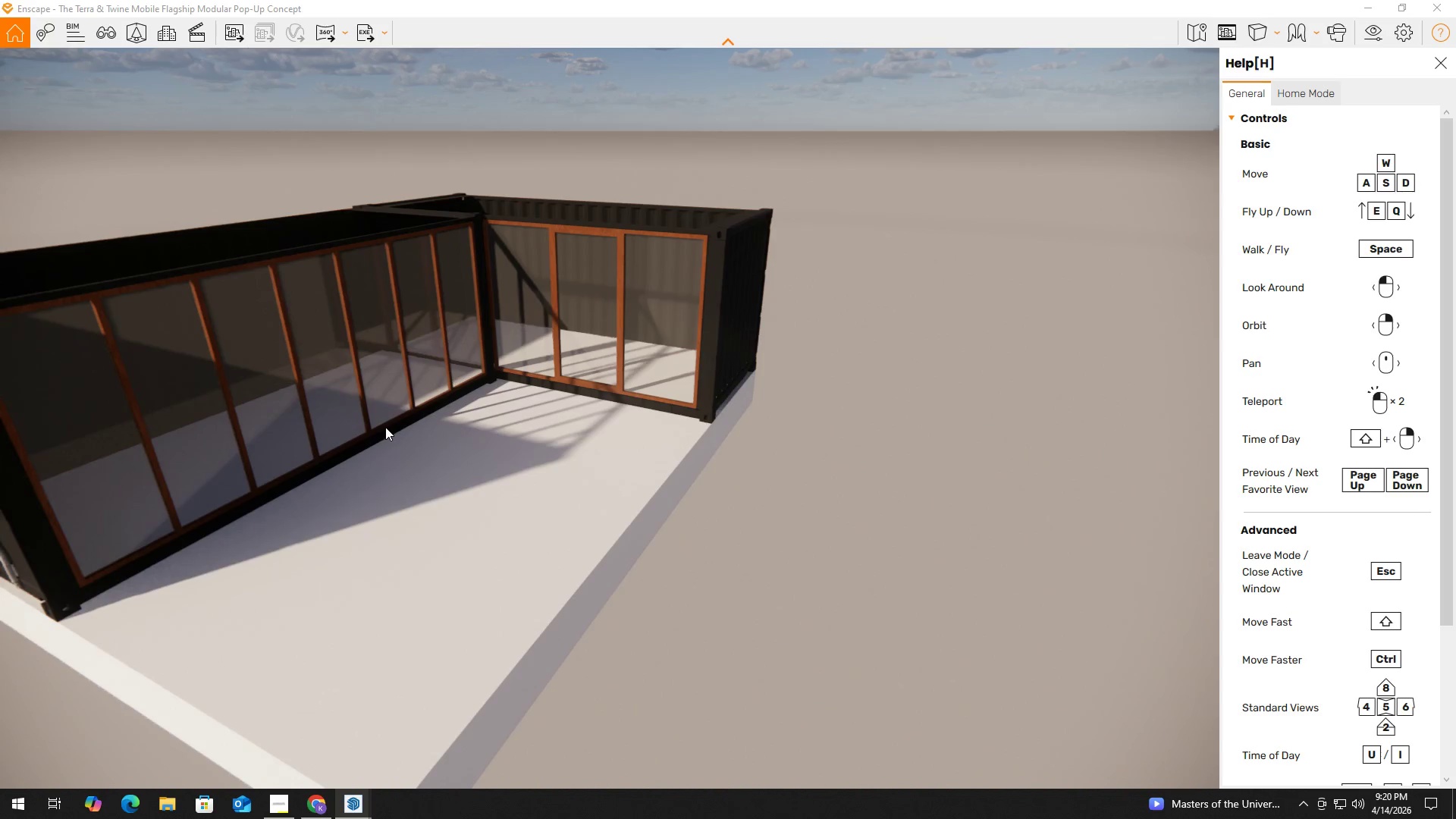 
key(Shift+ShiftLeft)
 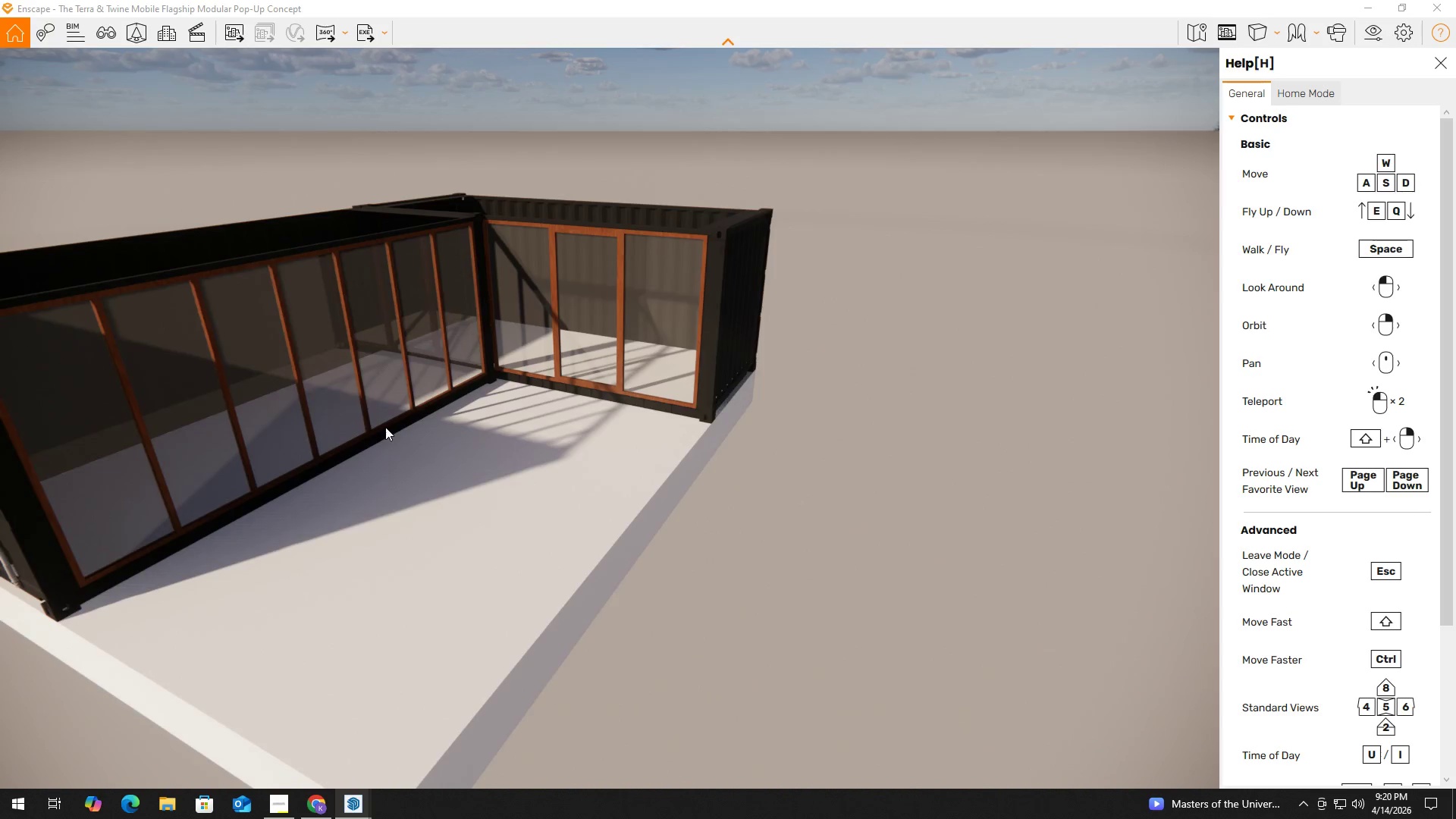 
key(Shift+A)
 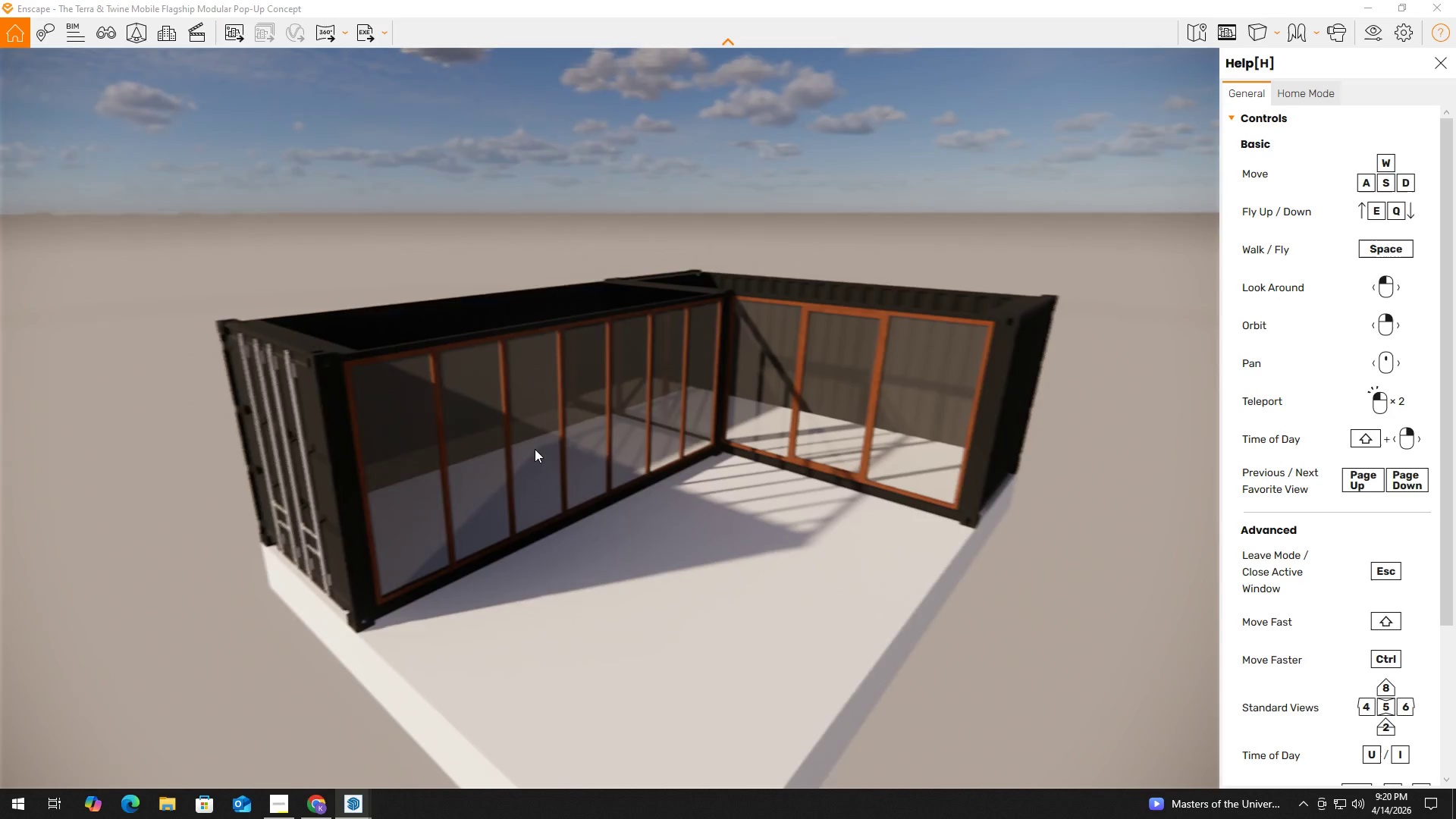 
type(DEEAAQQEEE)
 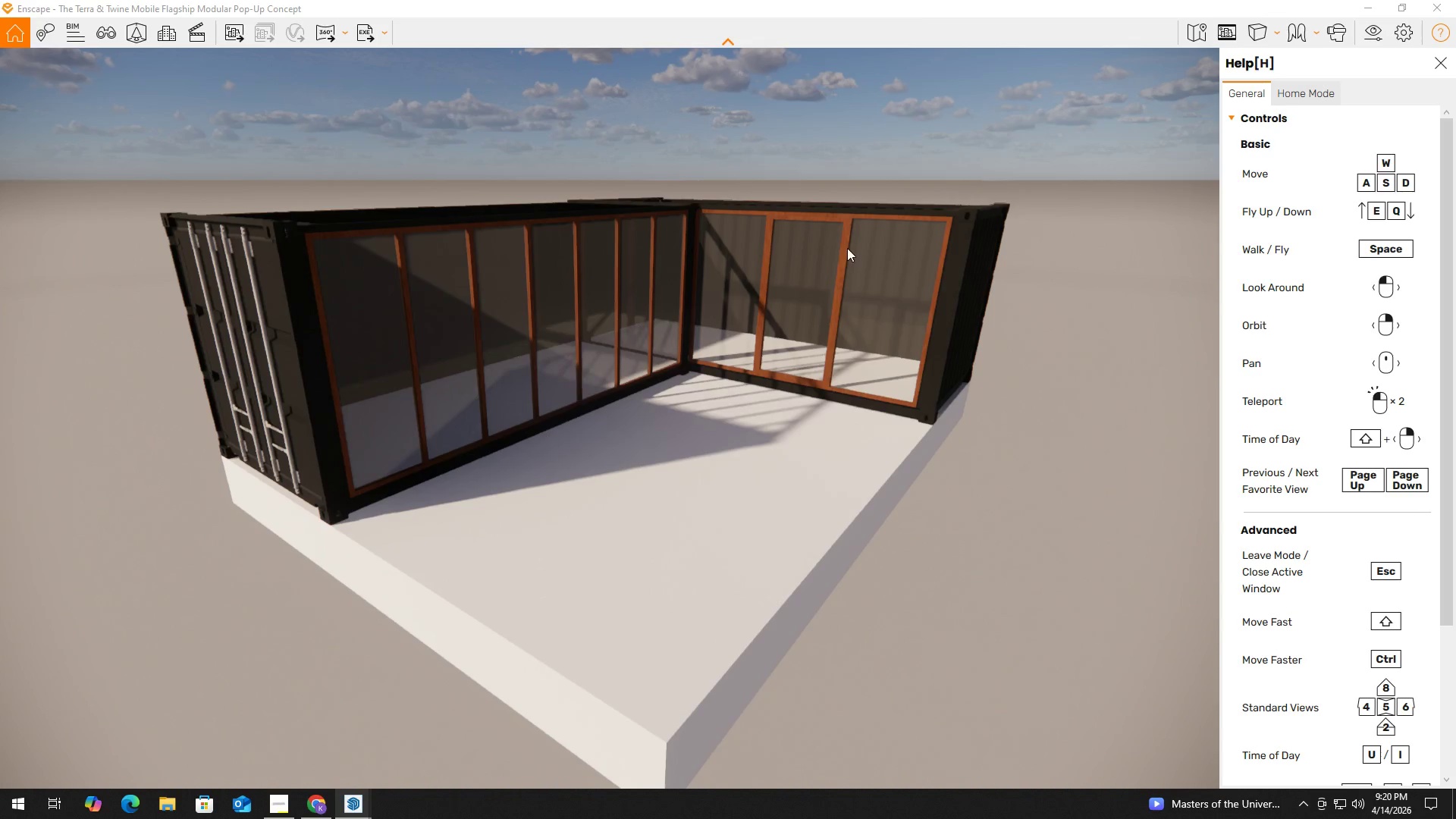 
left_click([1442, 0])
 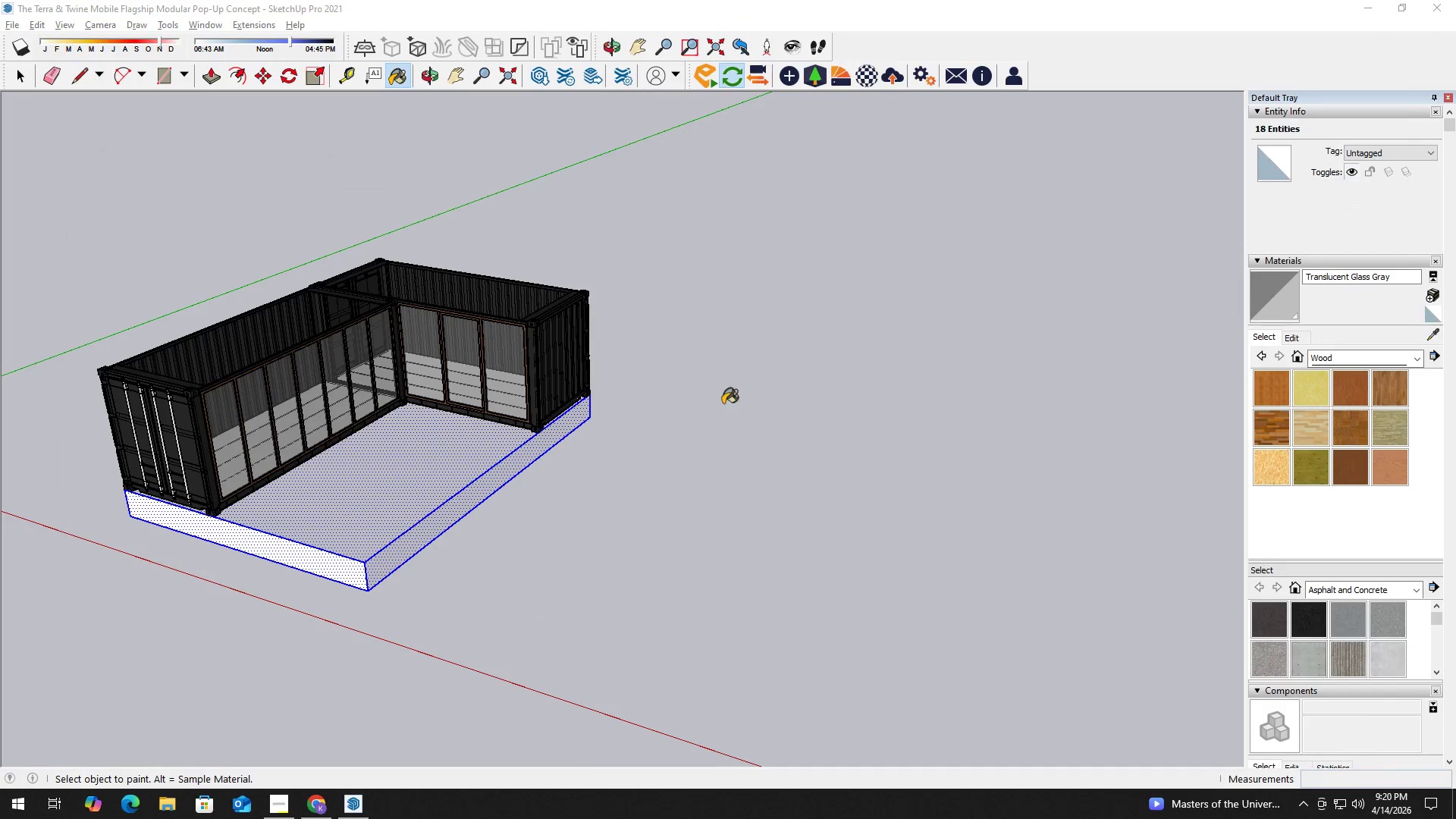 
key(Space)
 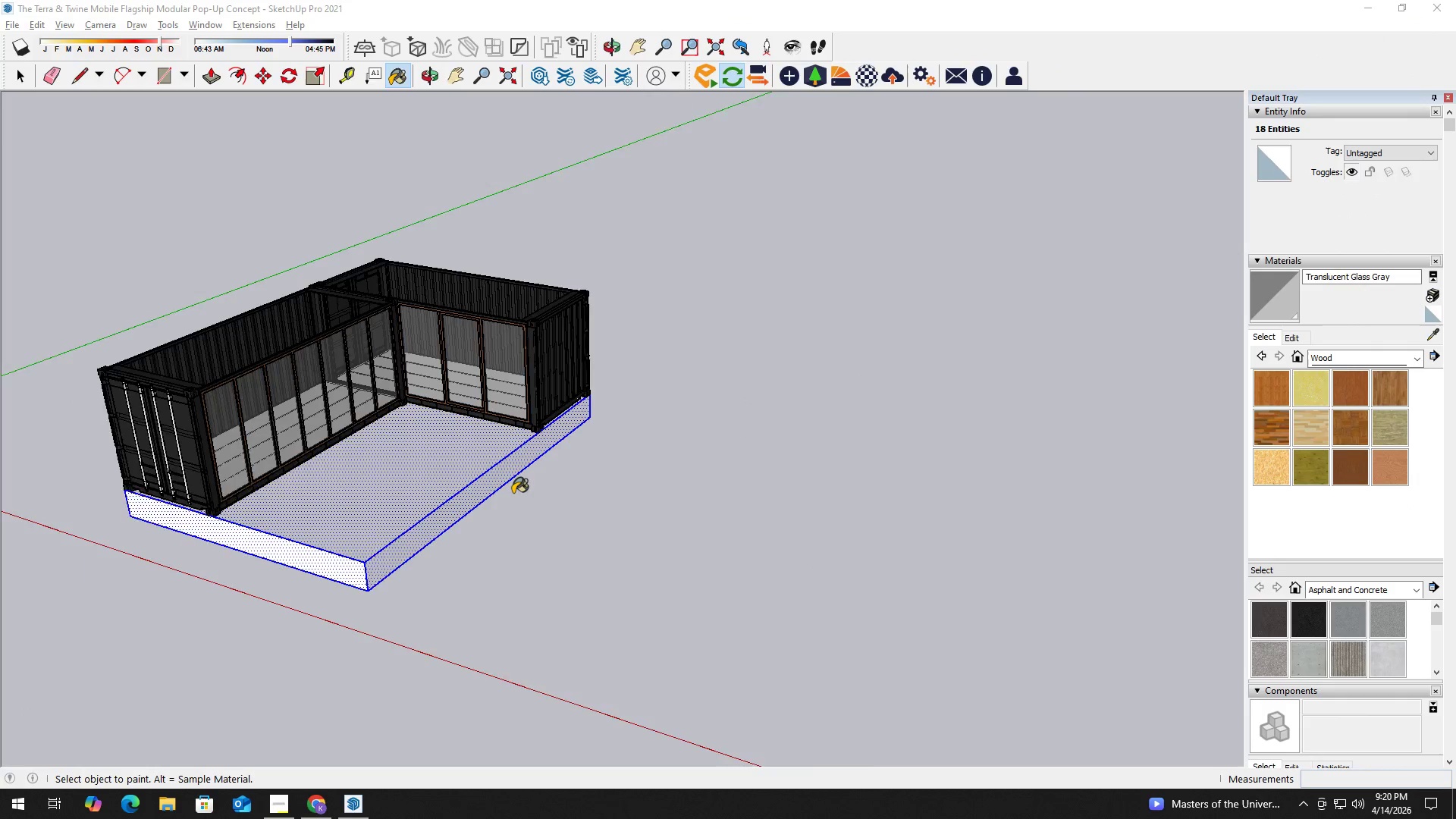 
scroll: coordinate [513, 494], scroll_direction: down, amount: 2.0
 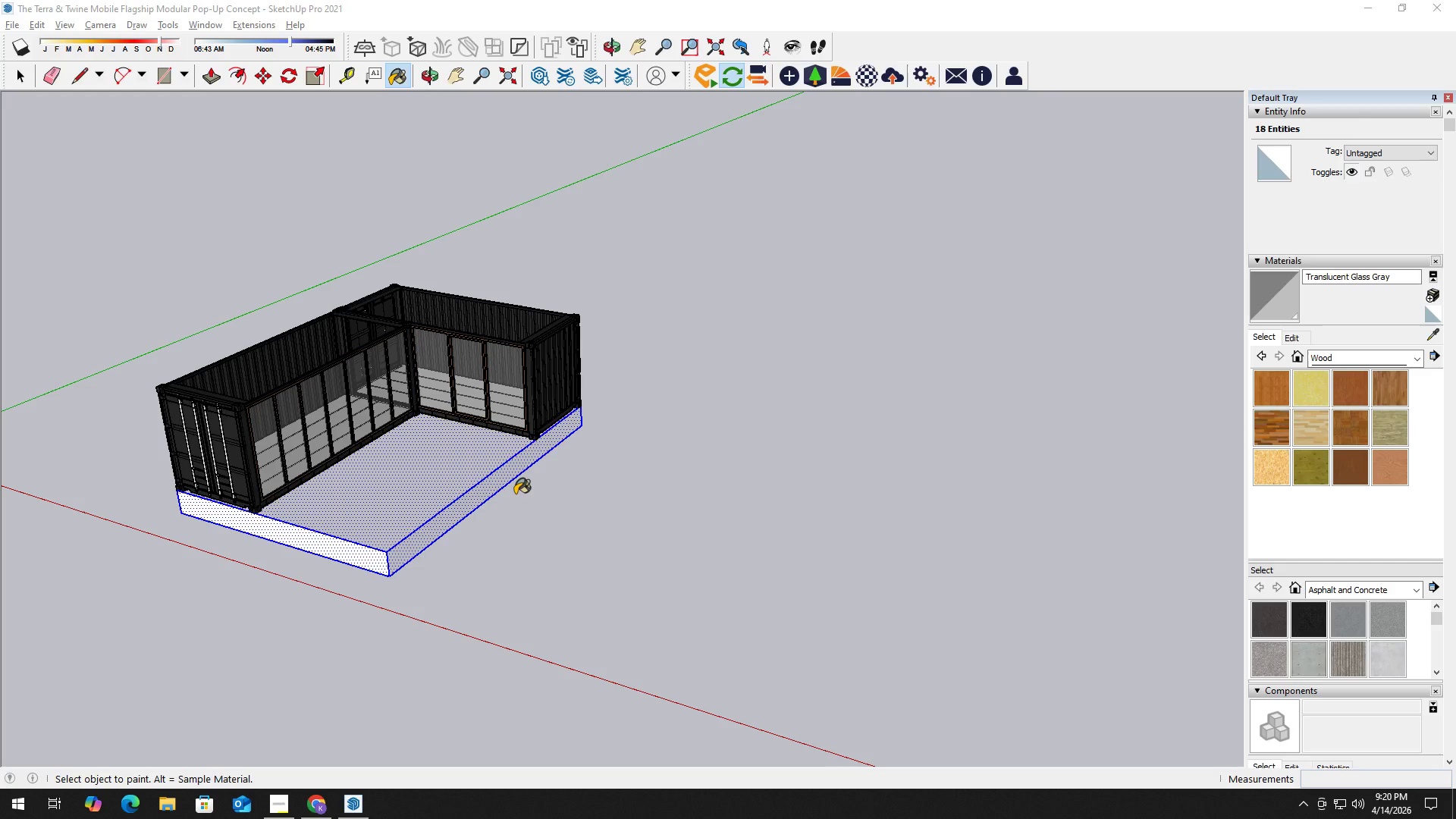 
wait(10.88)
 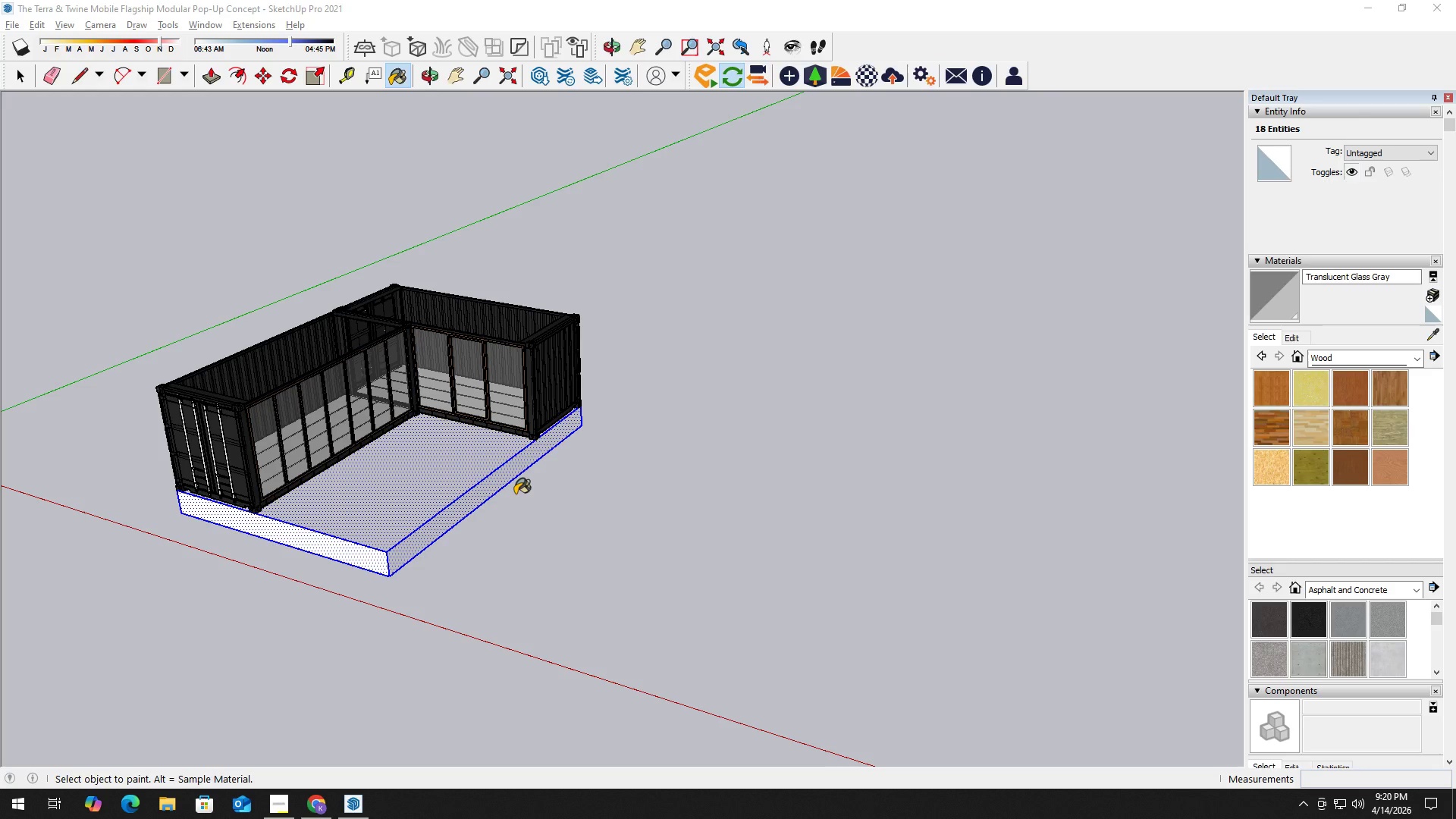 
scroll: coordinate [391, 379], scroll_direction: up, amount: 4.0
 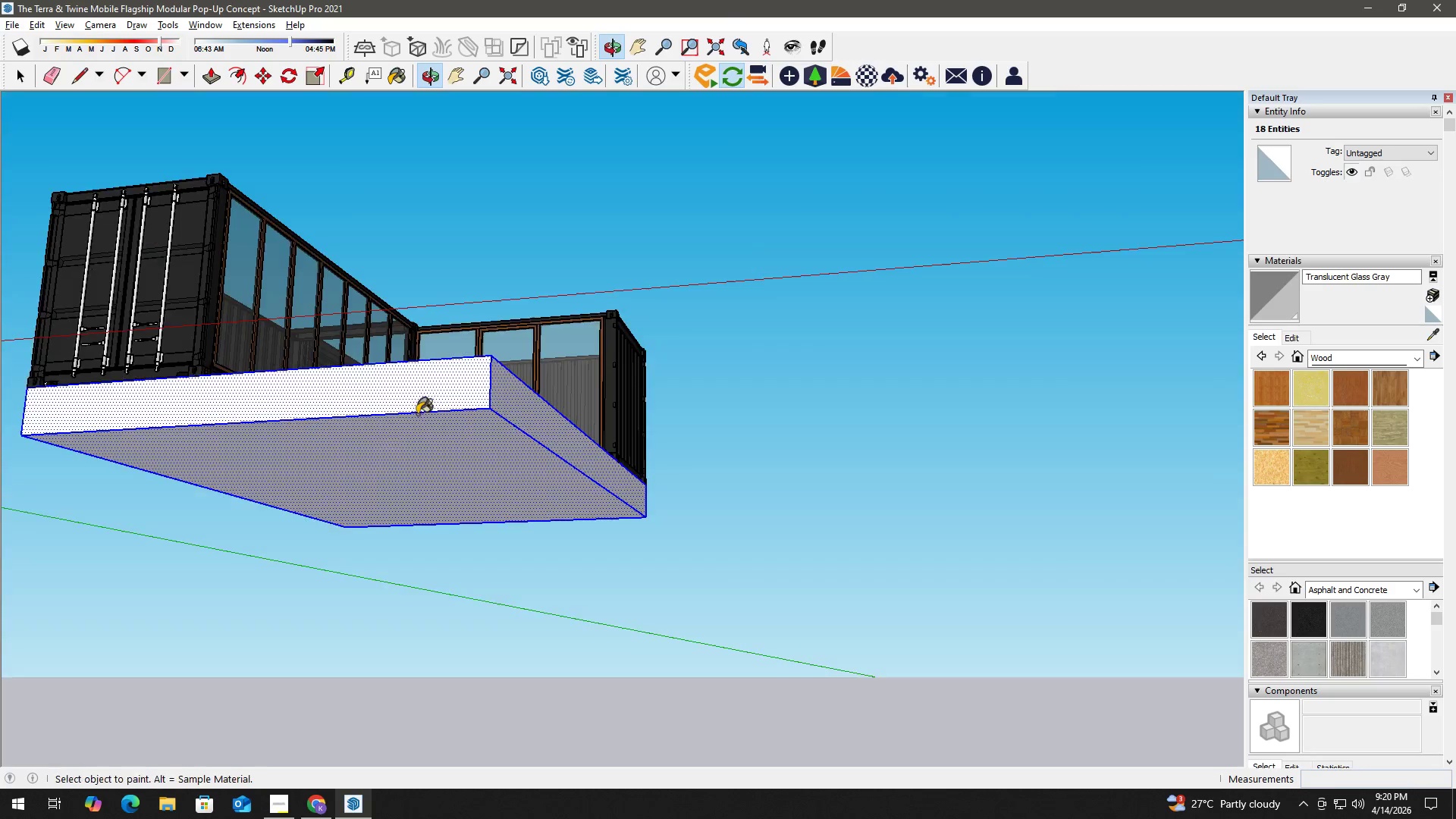 
key(Space)
 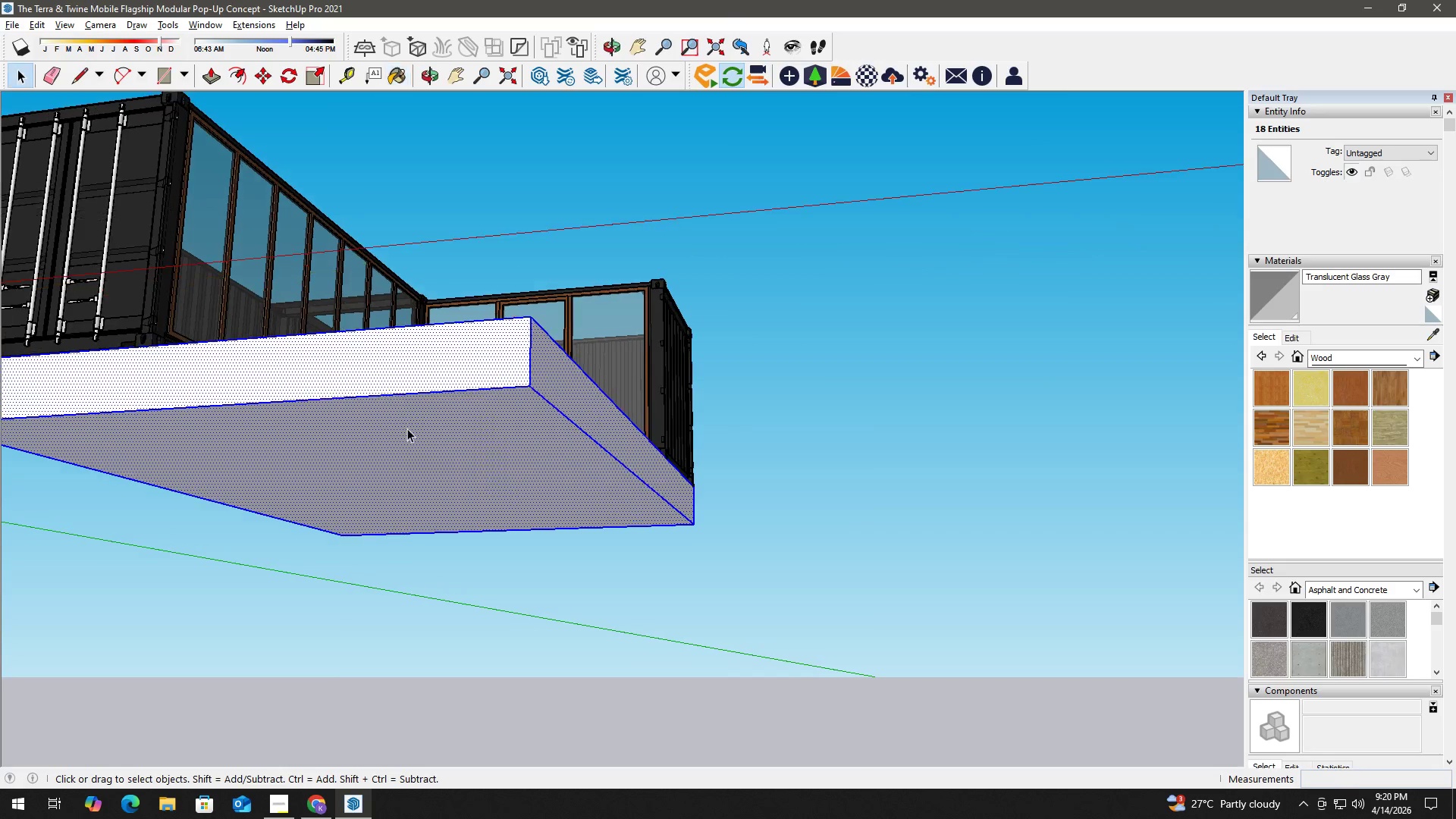 
double_click([407, 428])
 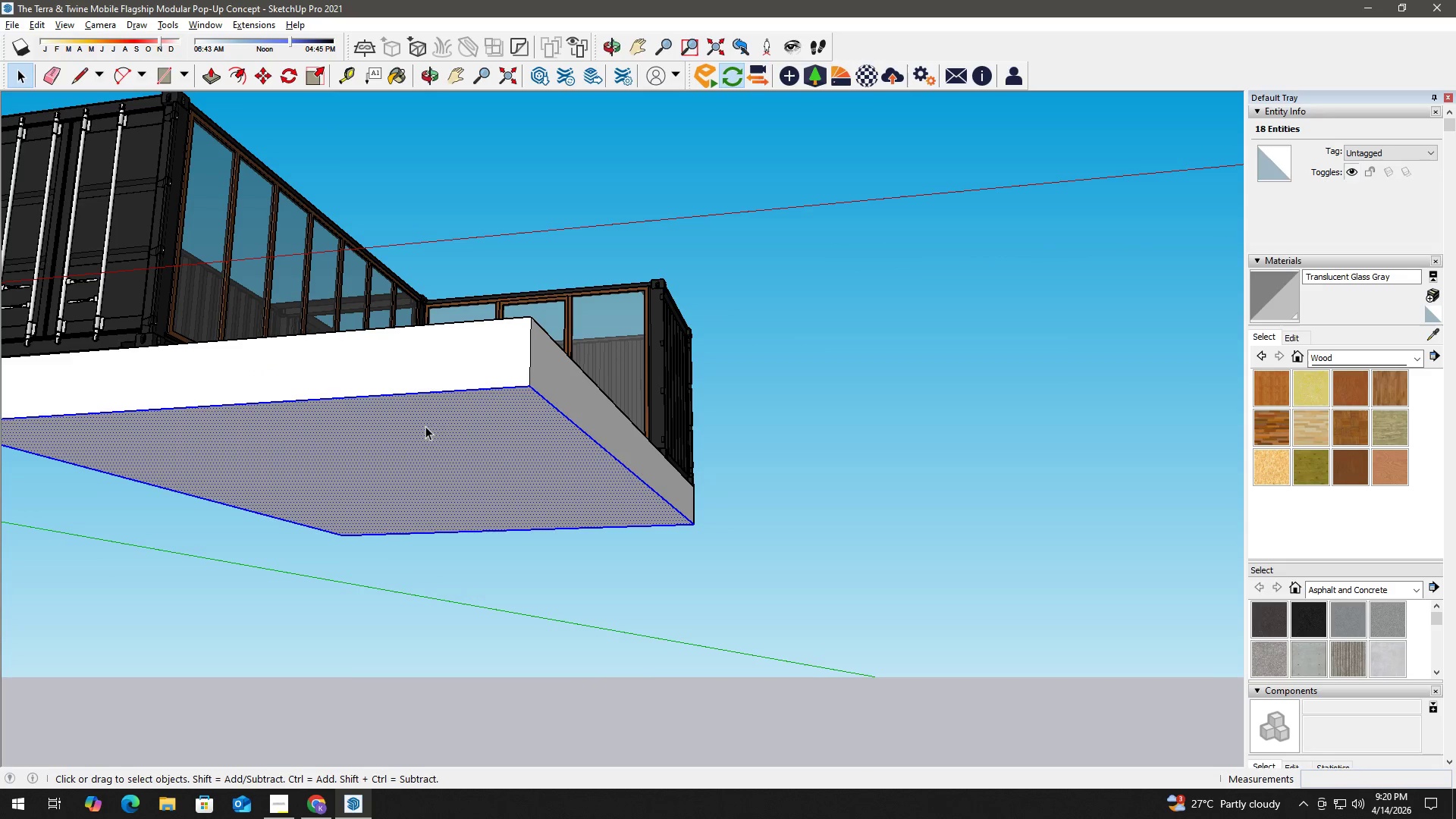 
scroll: coordinate [368, 476], scroll_direction: up, amount: 2.0
 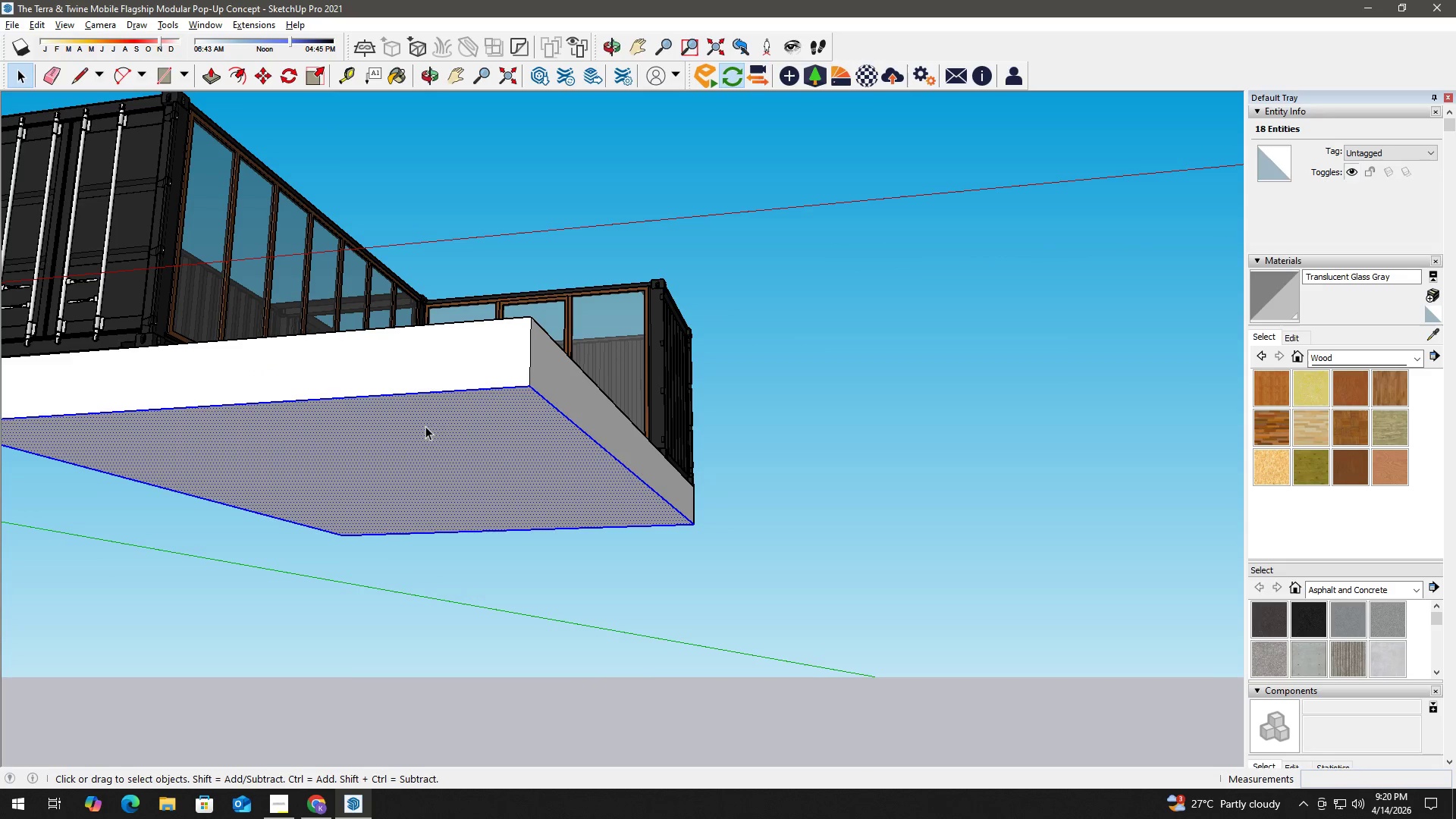 
triple_click([434, 425])
 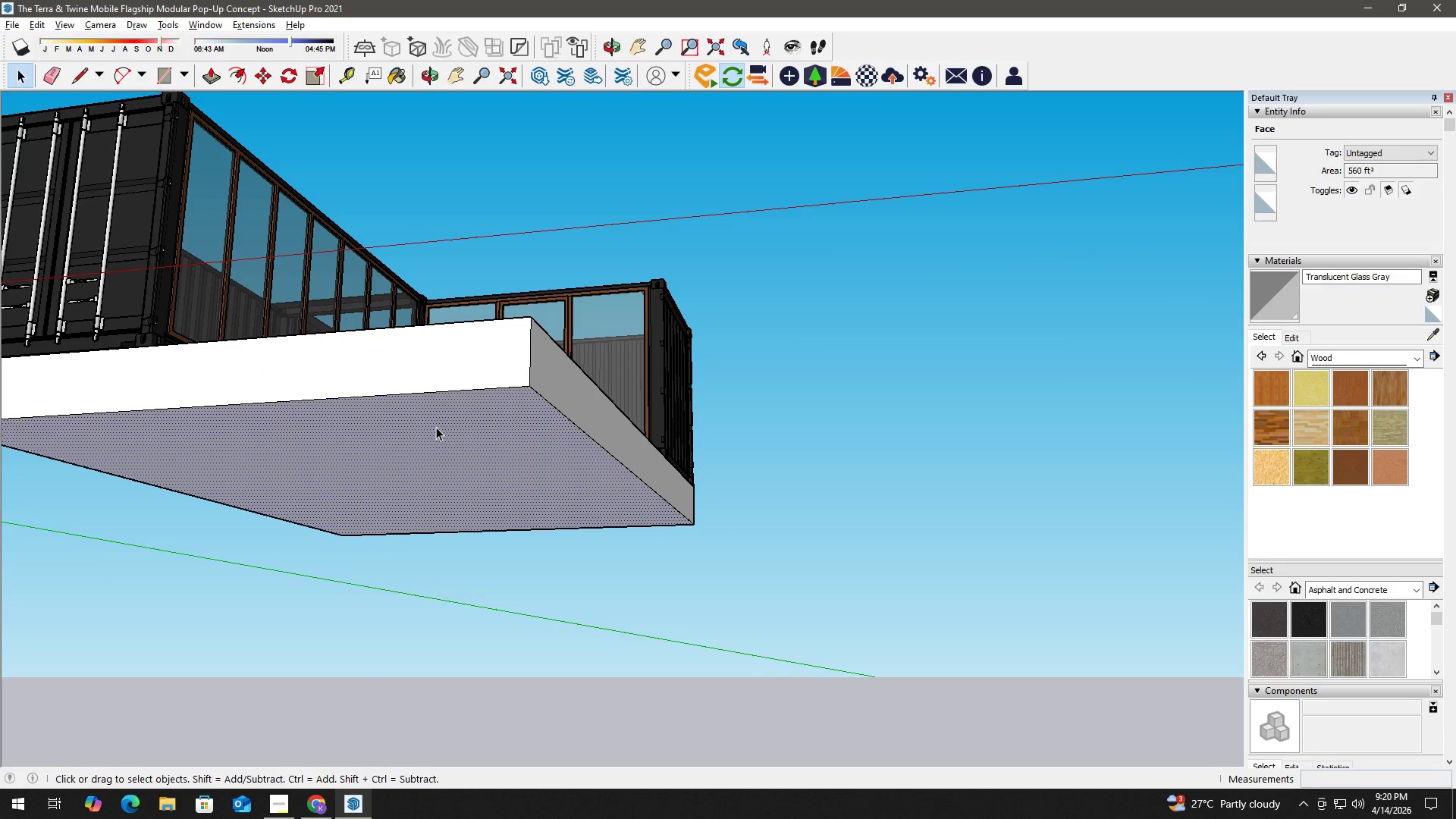 
key(P)
 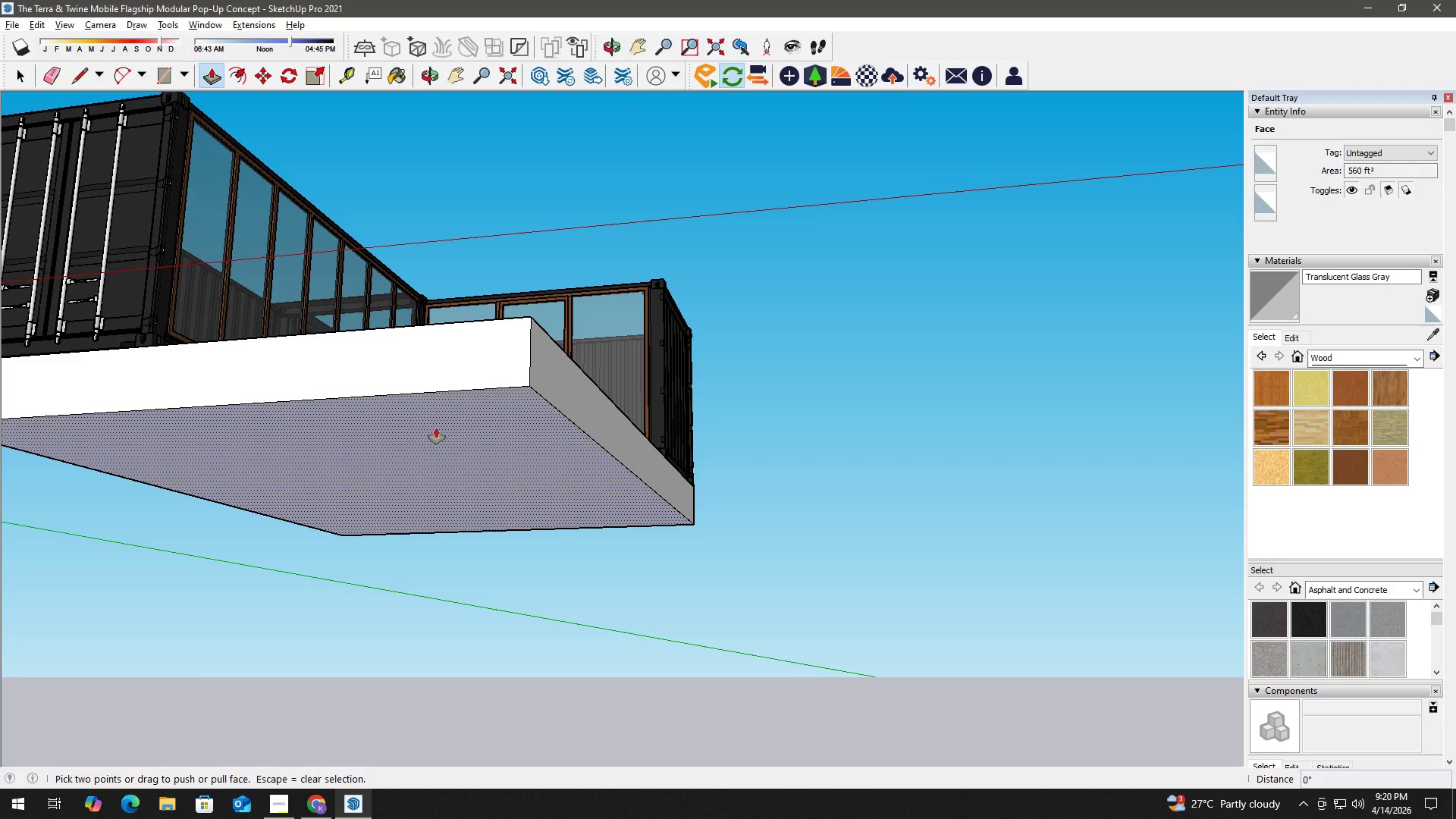 
left_click([436, 428])
 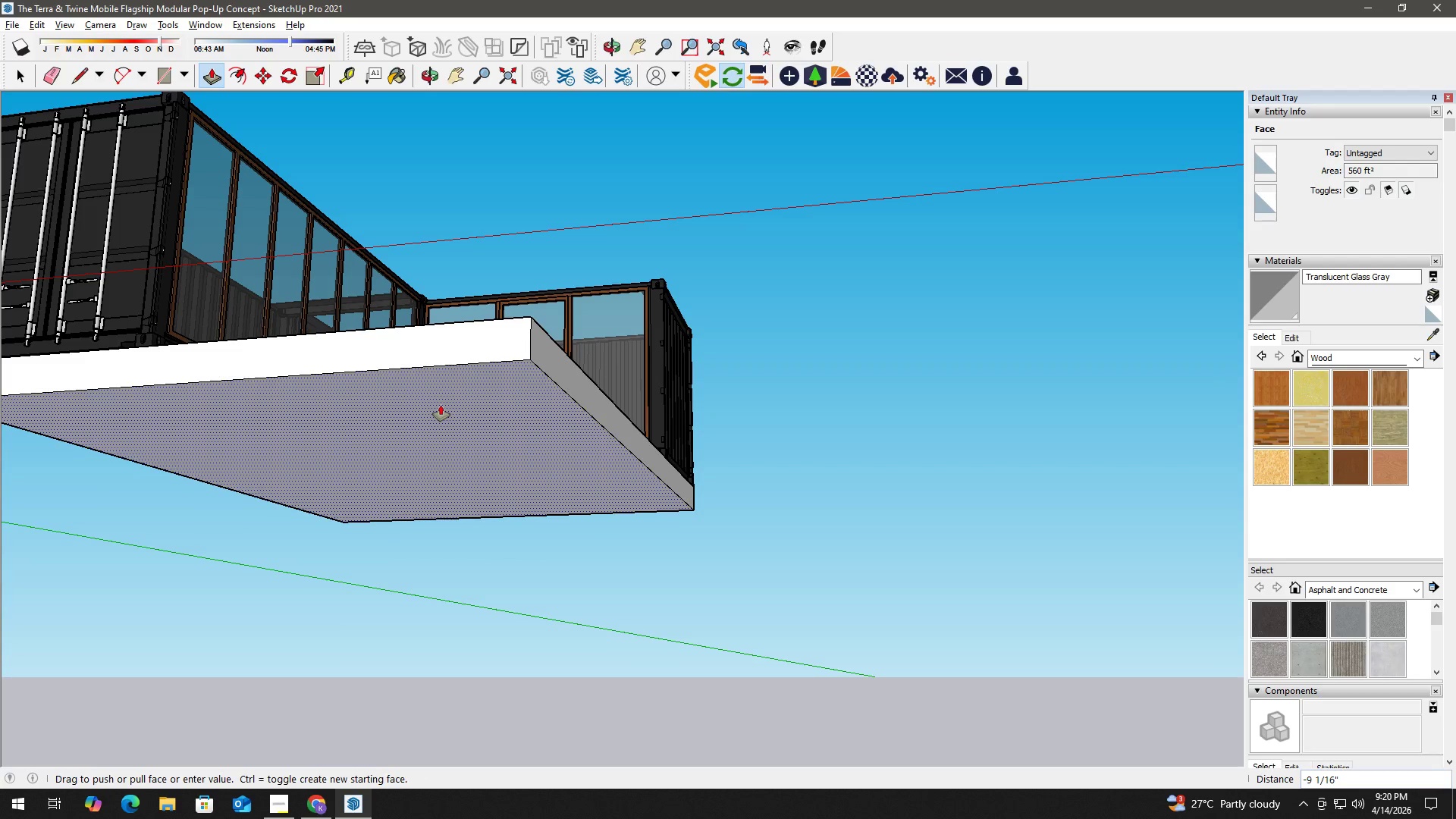 
key(Numpad1)
 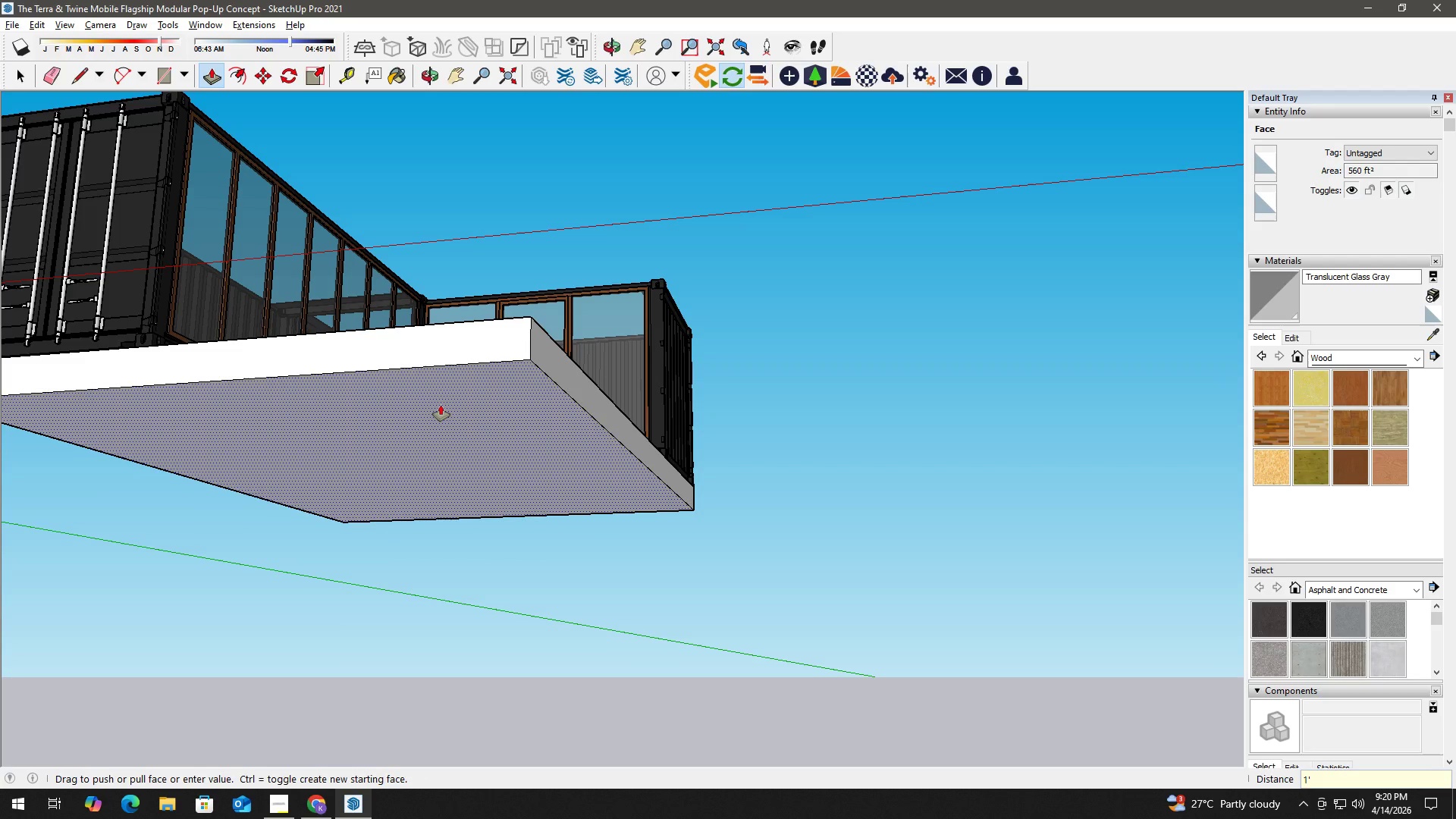 
key(Quote)
 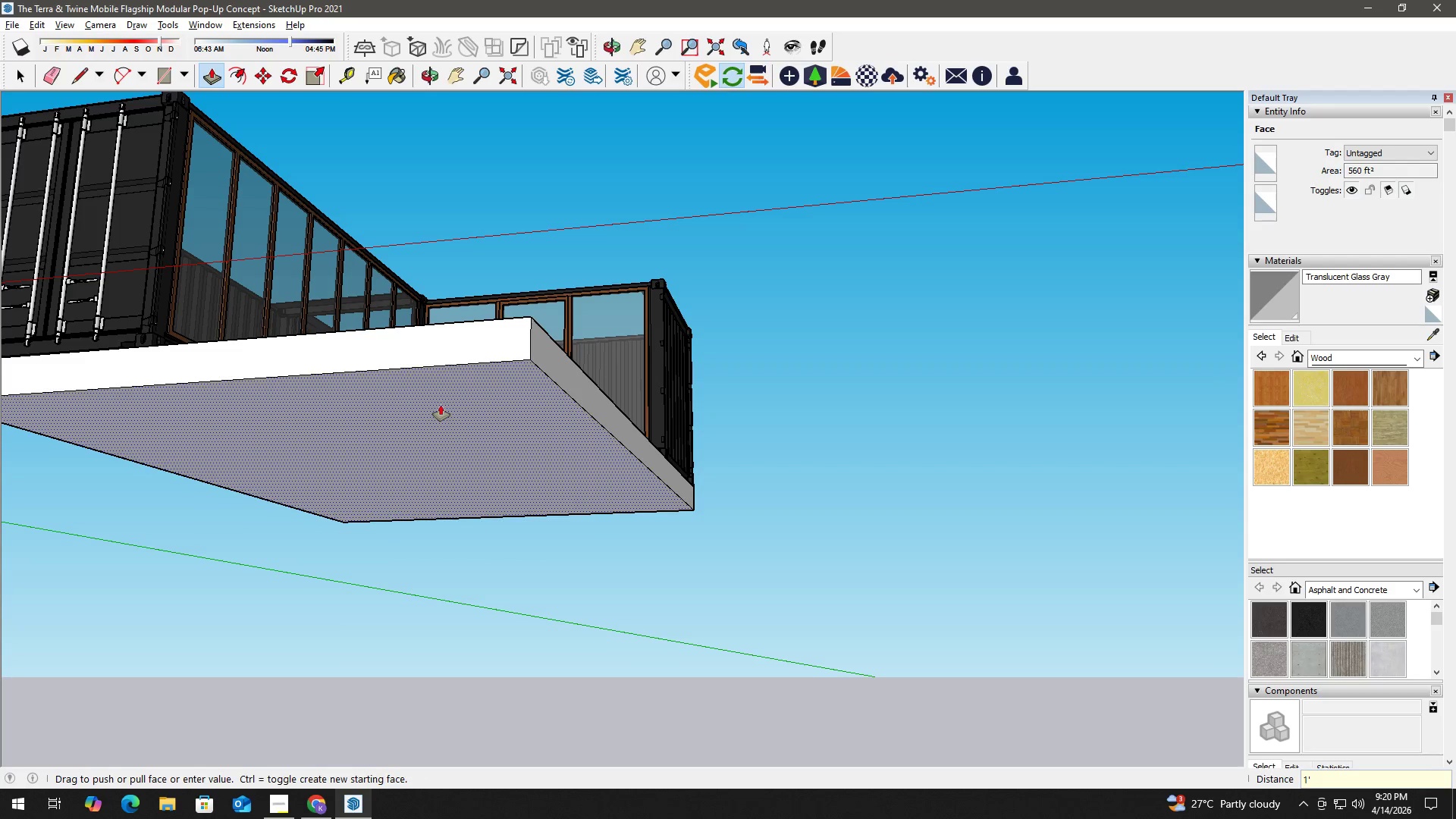 
key(Enter)
 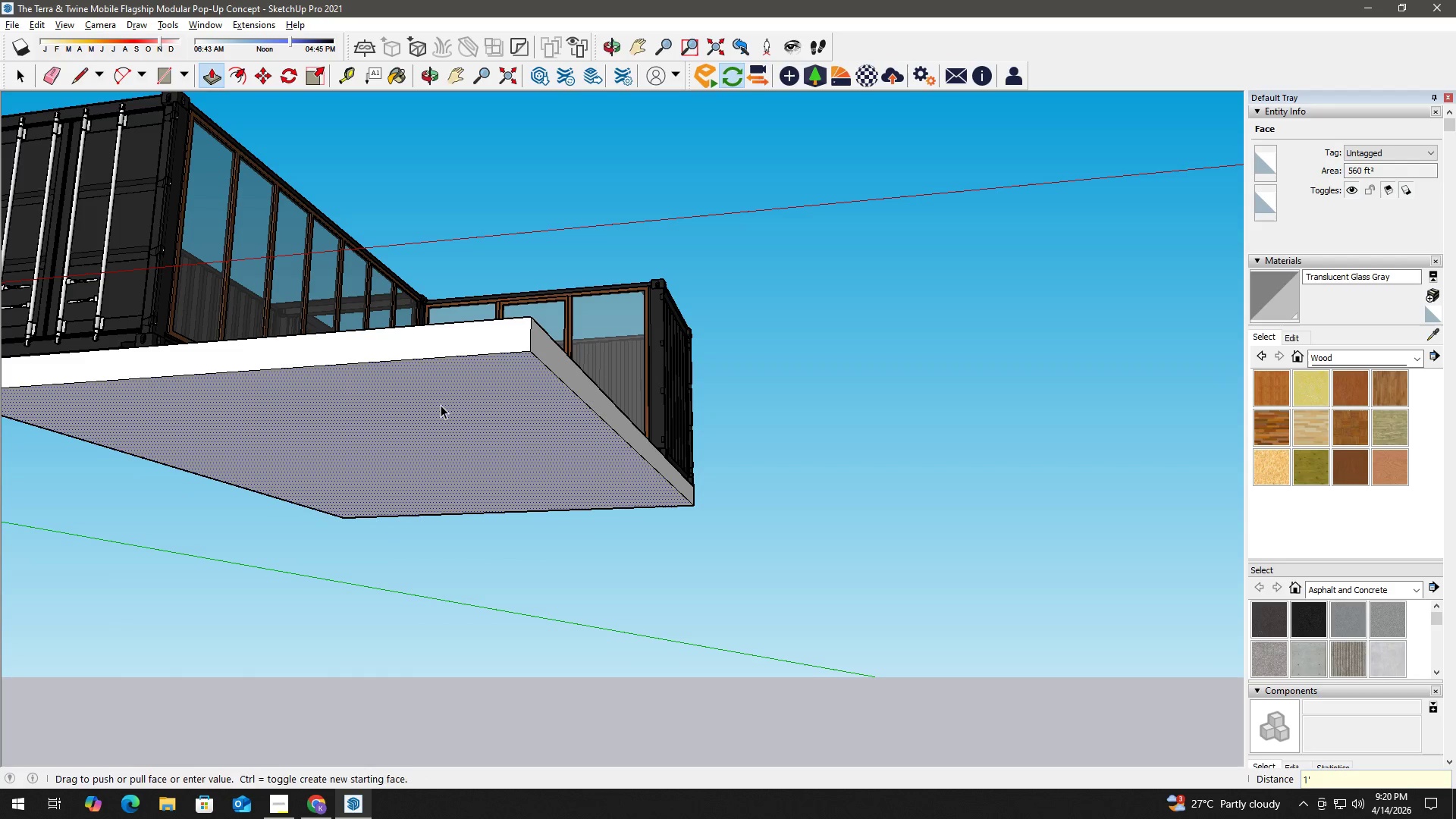 
key(Space)
 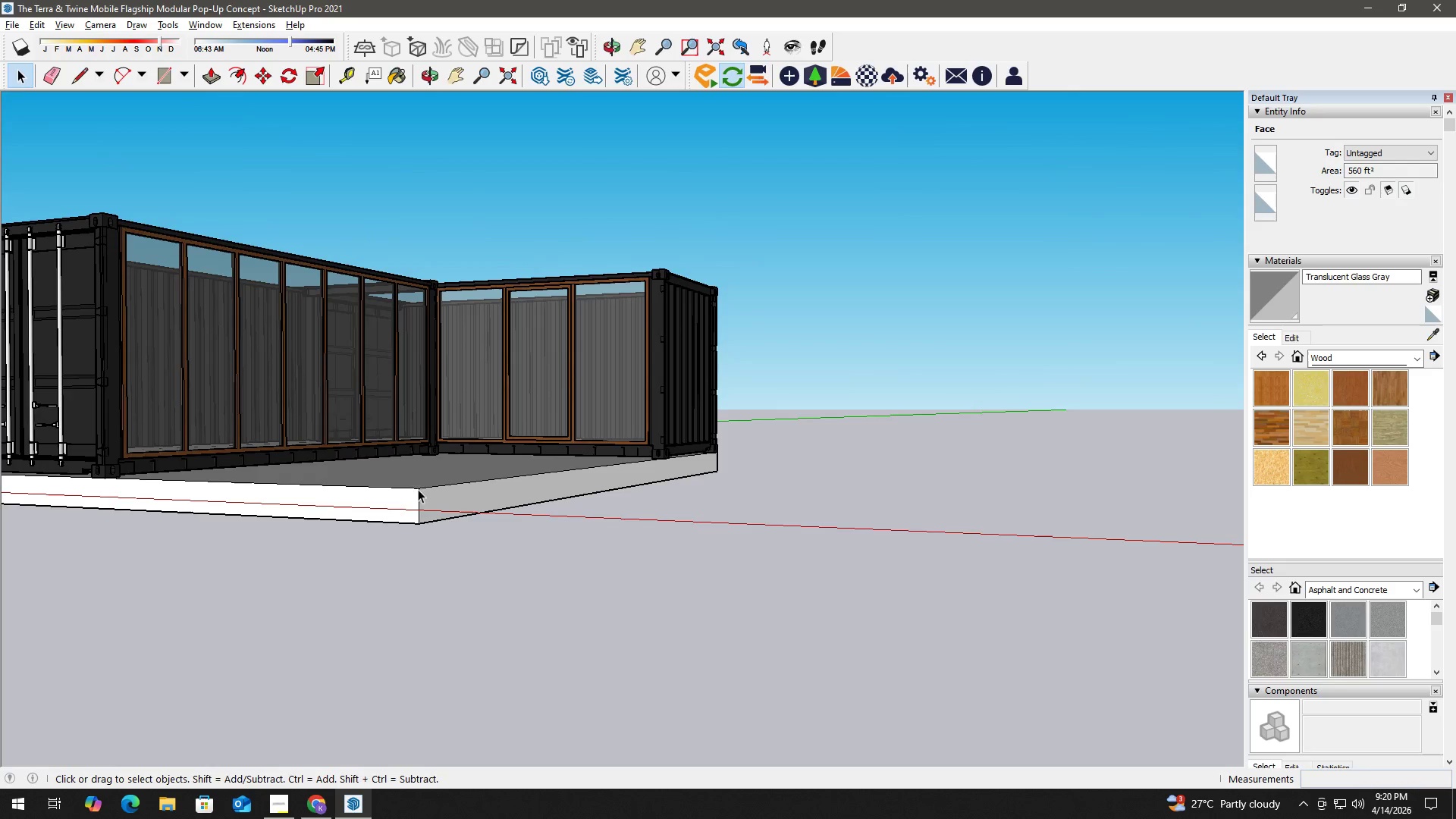 
scroll: coordinate [463, 468], scroll_direction: down, amount: 3.0
 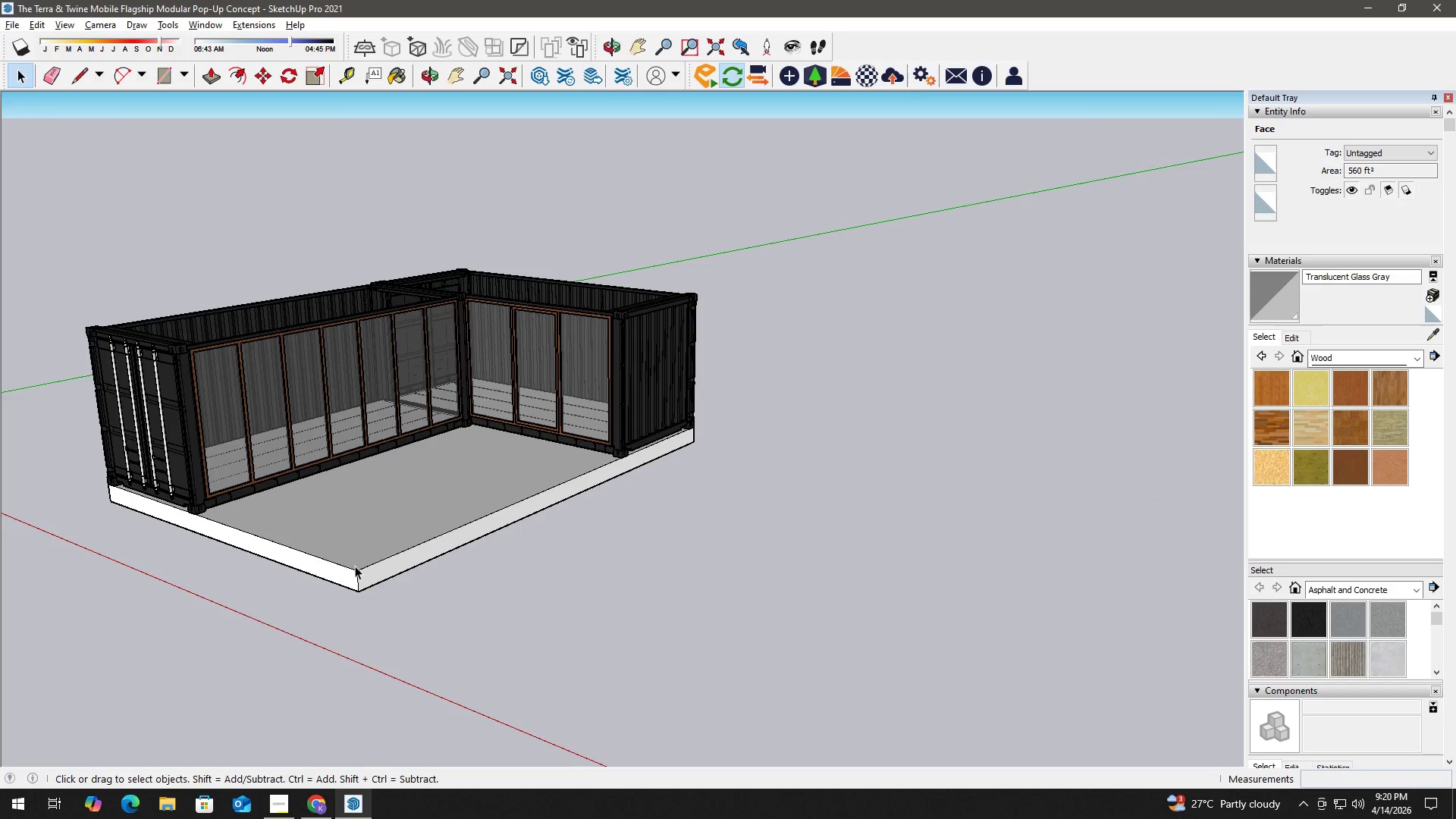 
scroll: coordinate [356, 545], scroll_direction: up, amount: 3.0
 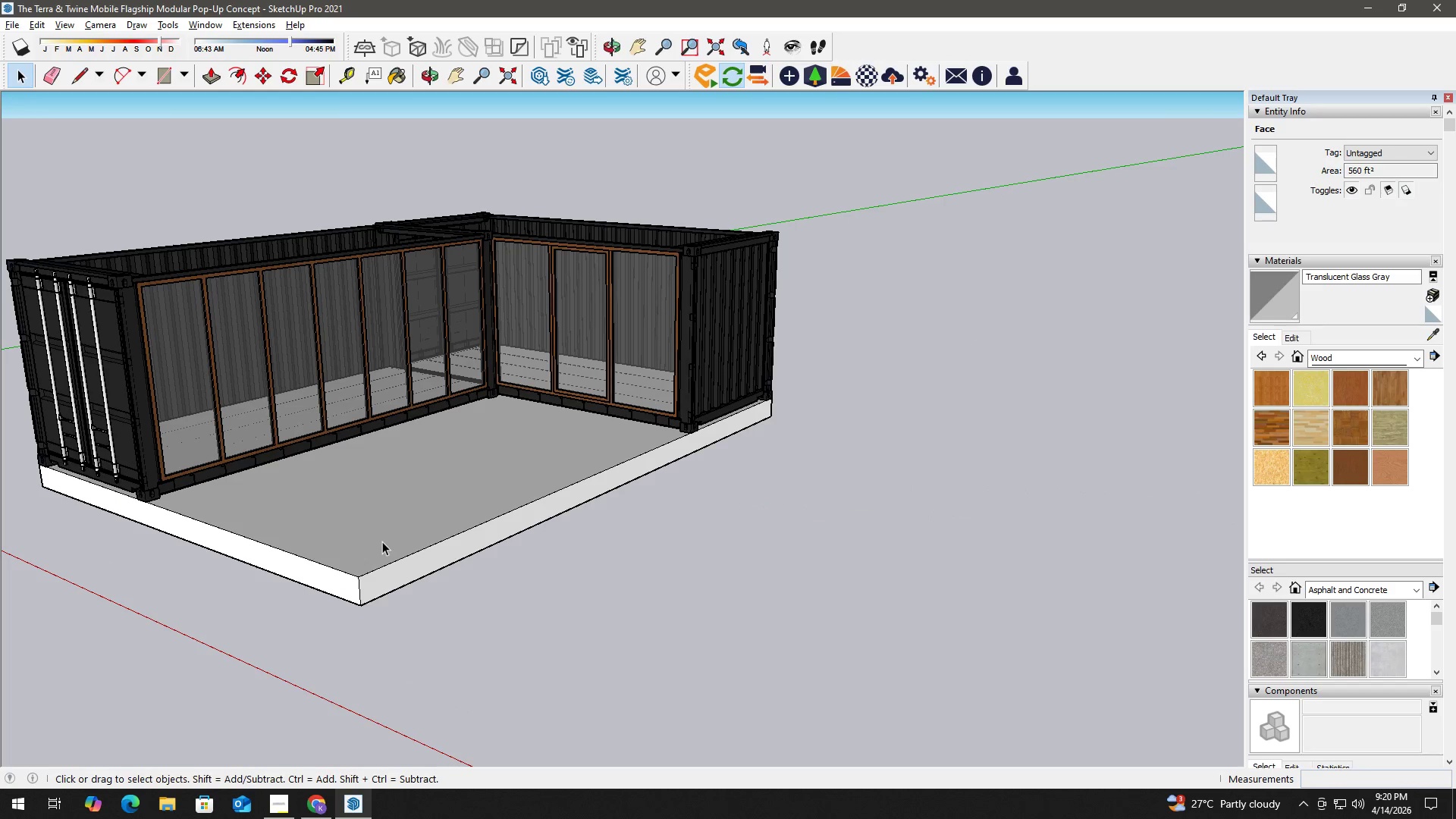 
scroll: coordinate [396, 539], scroll_direction: down, amount: 3.0
 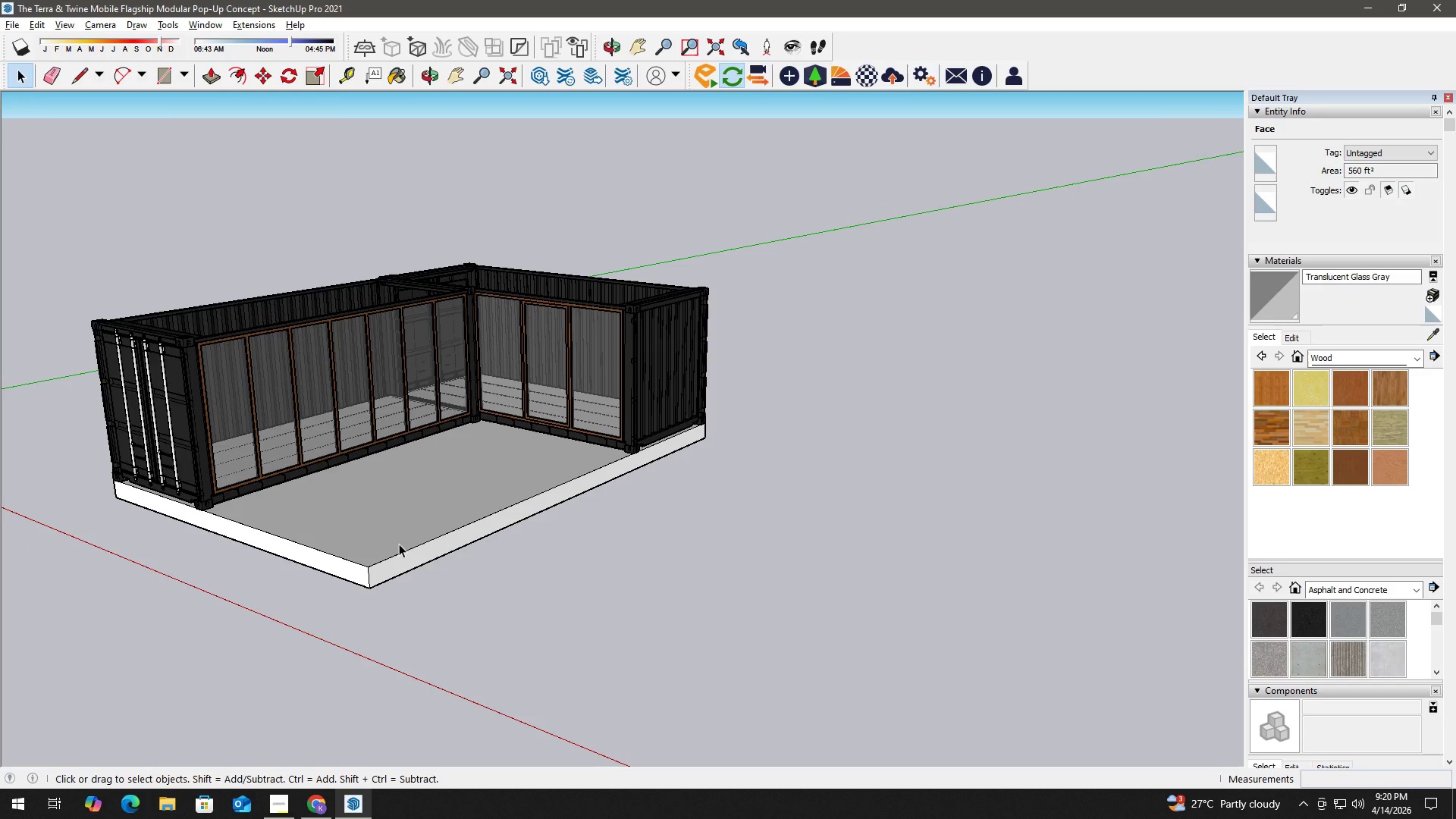 
key(H)
 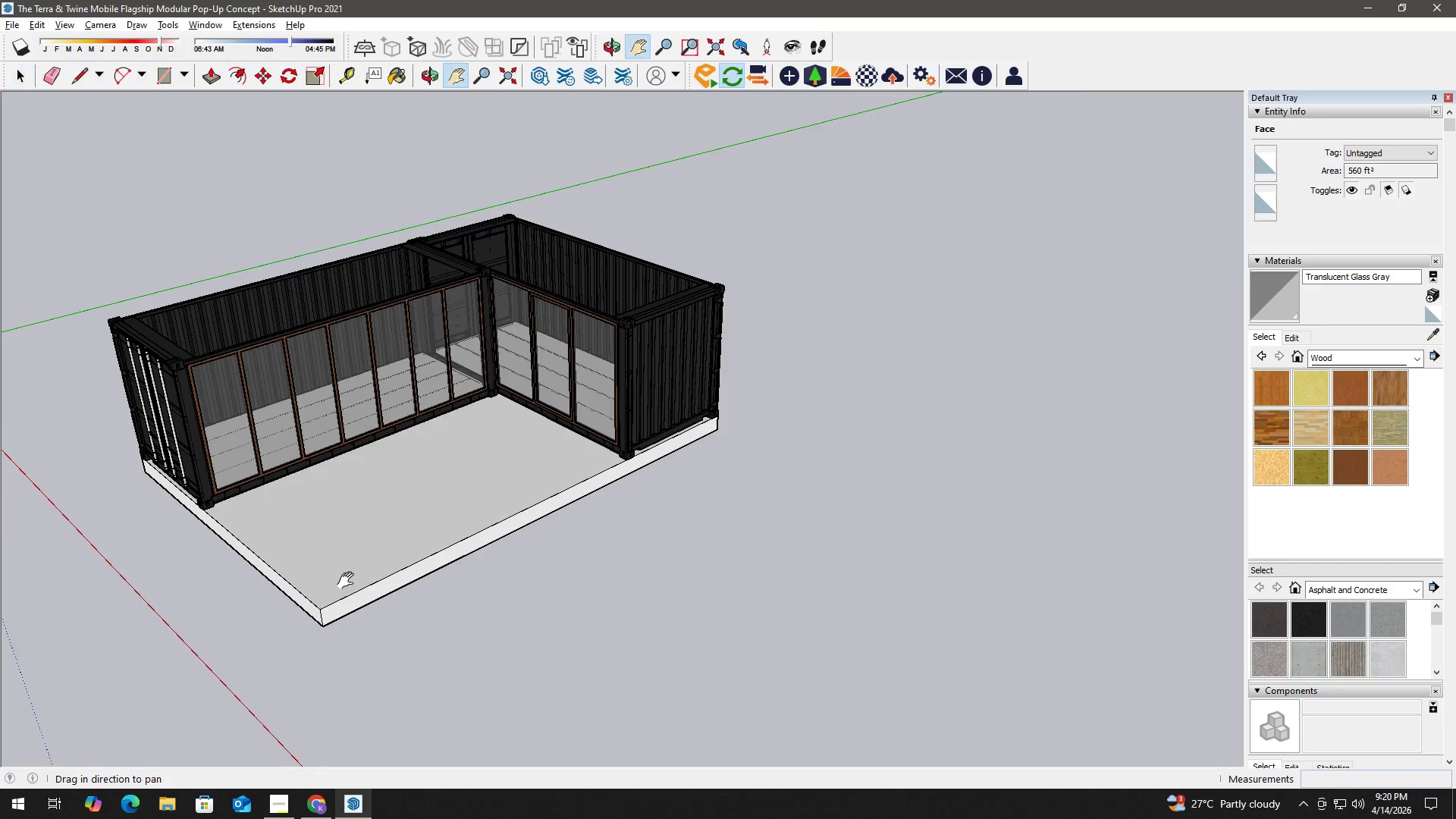 
scroll: coordinate [262, 604], scroll_direction: up, amount: 7.0
 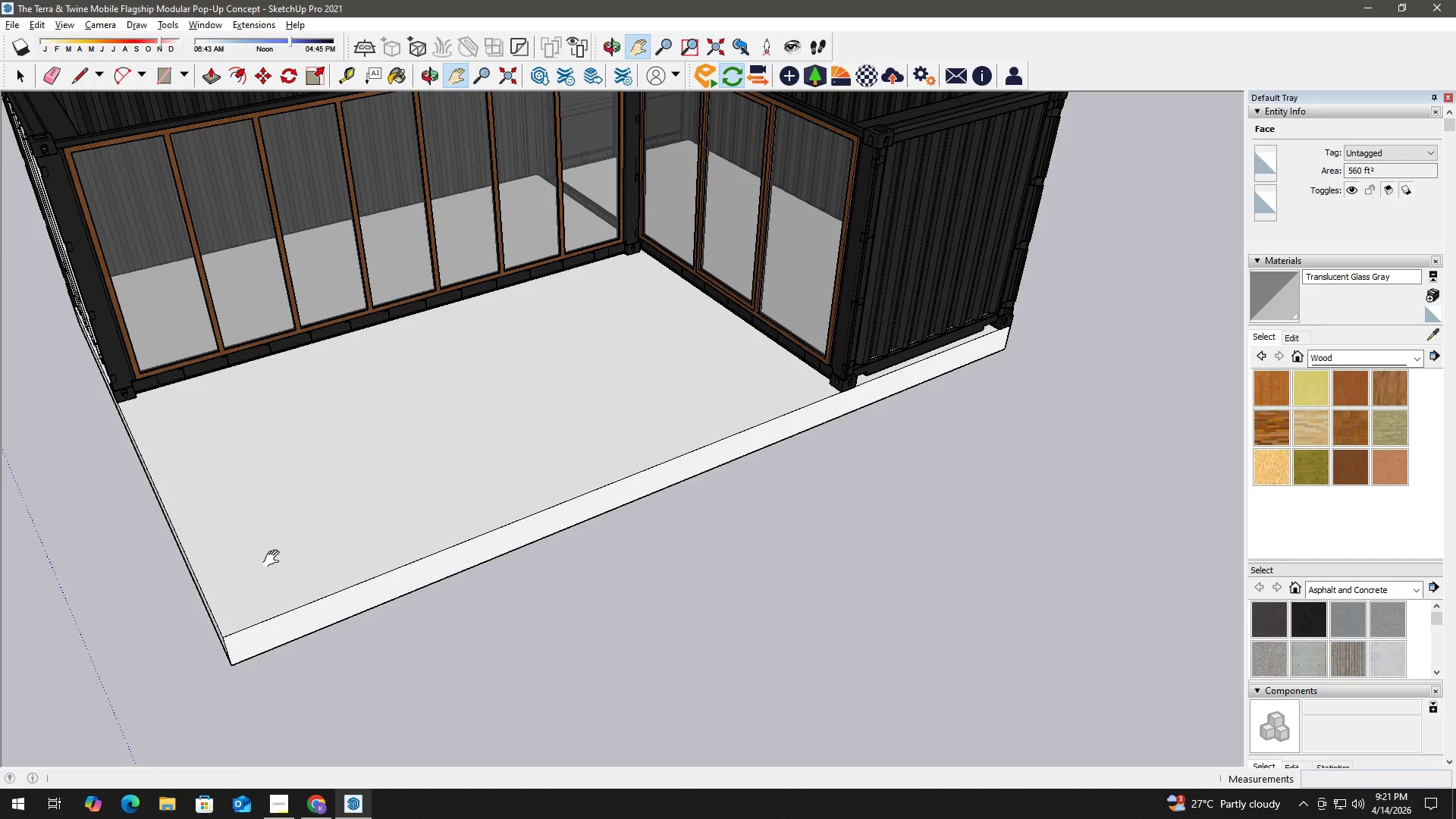 
key(Alt+Tab)
 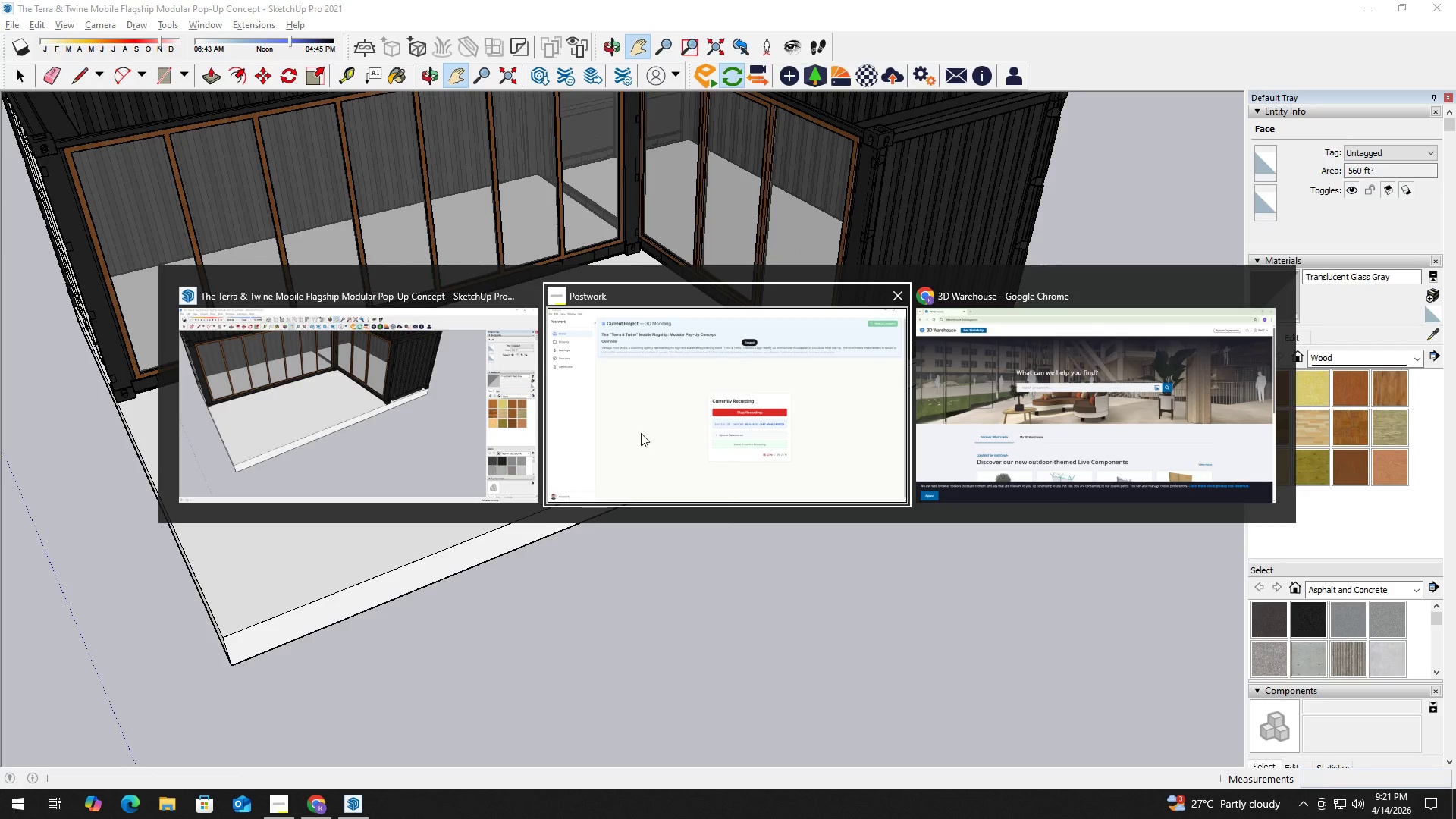 
left_click([648, 431])